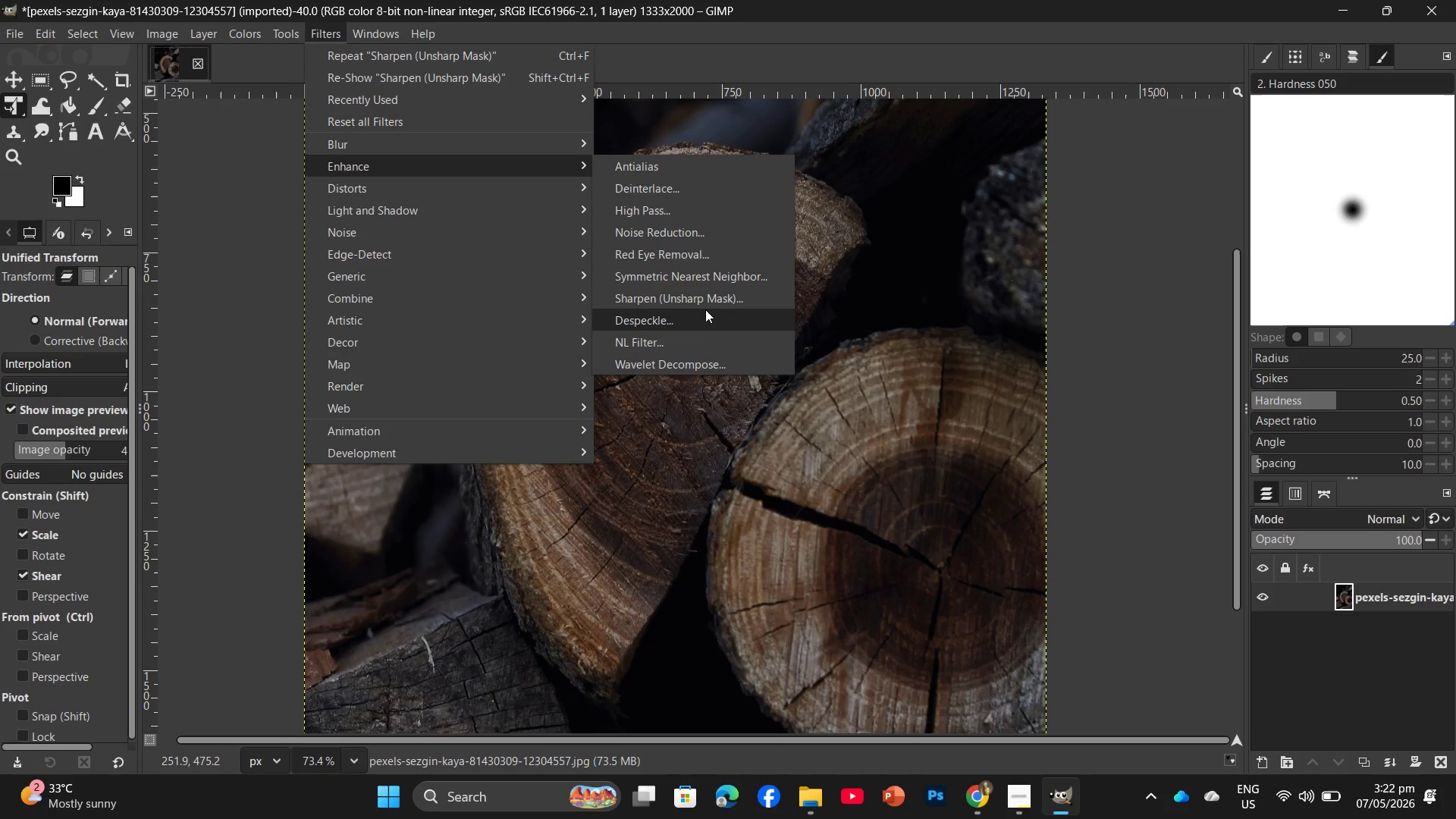 
left_click([708, 303])
 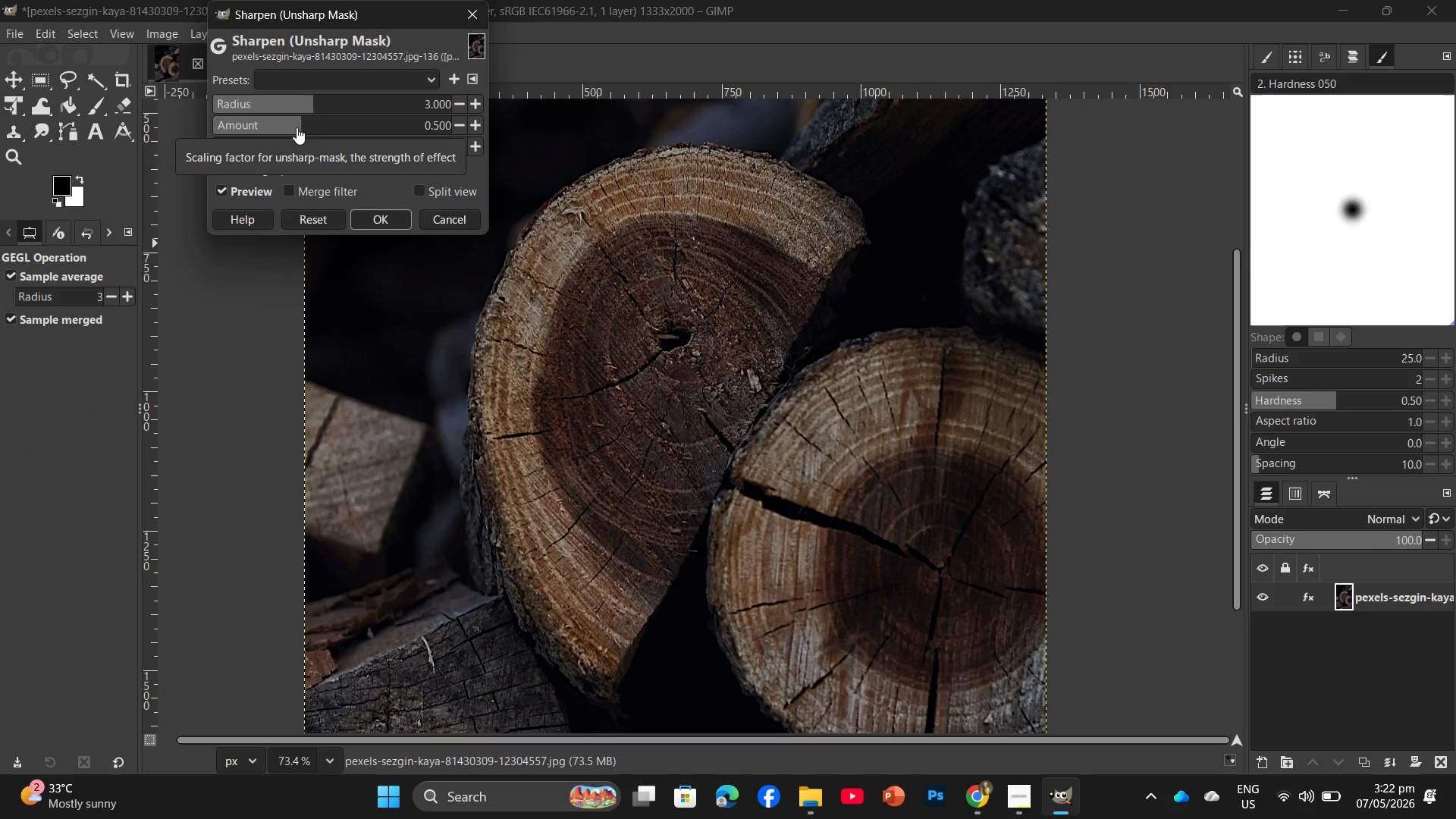 
left_click_drag(start_coordinate=[300, 124], to_coordinate=[285, 134])
 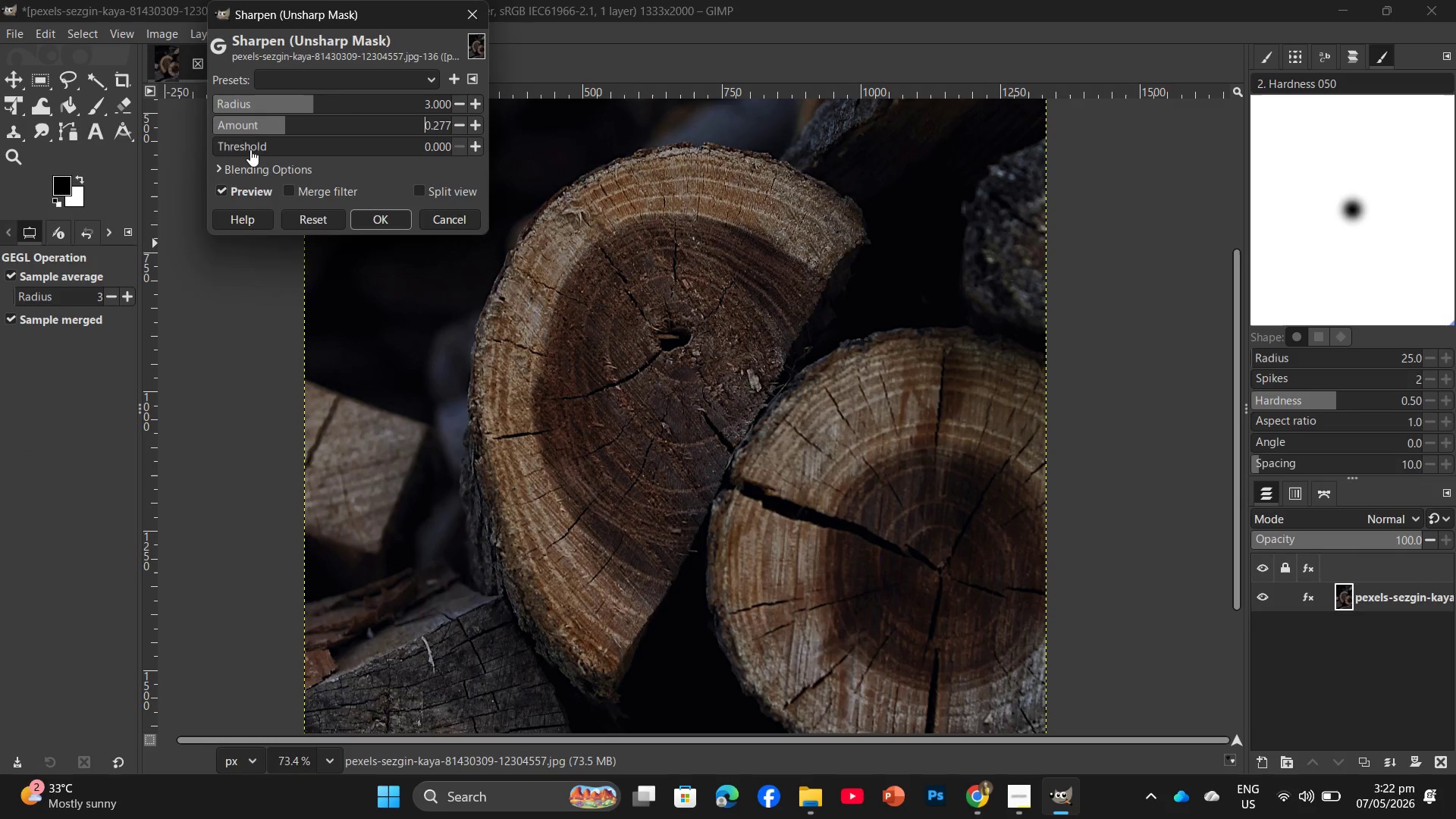 
left_click_drag(start_coordinate=[250, 149], to_coordinate=[259, 152])
 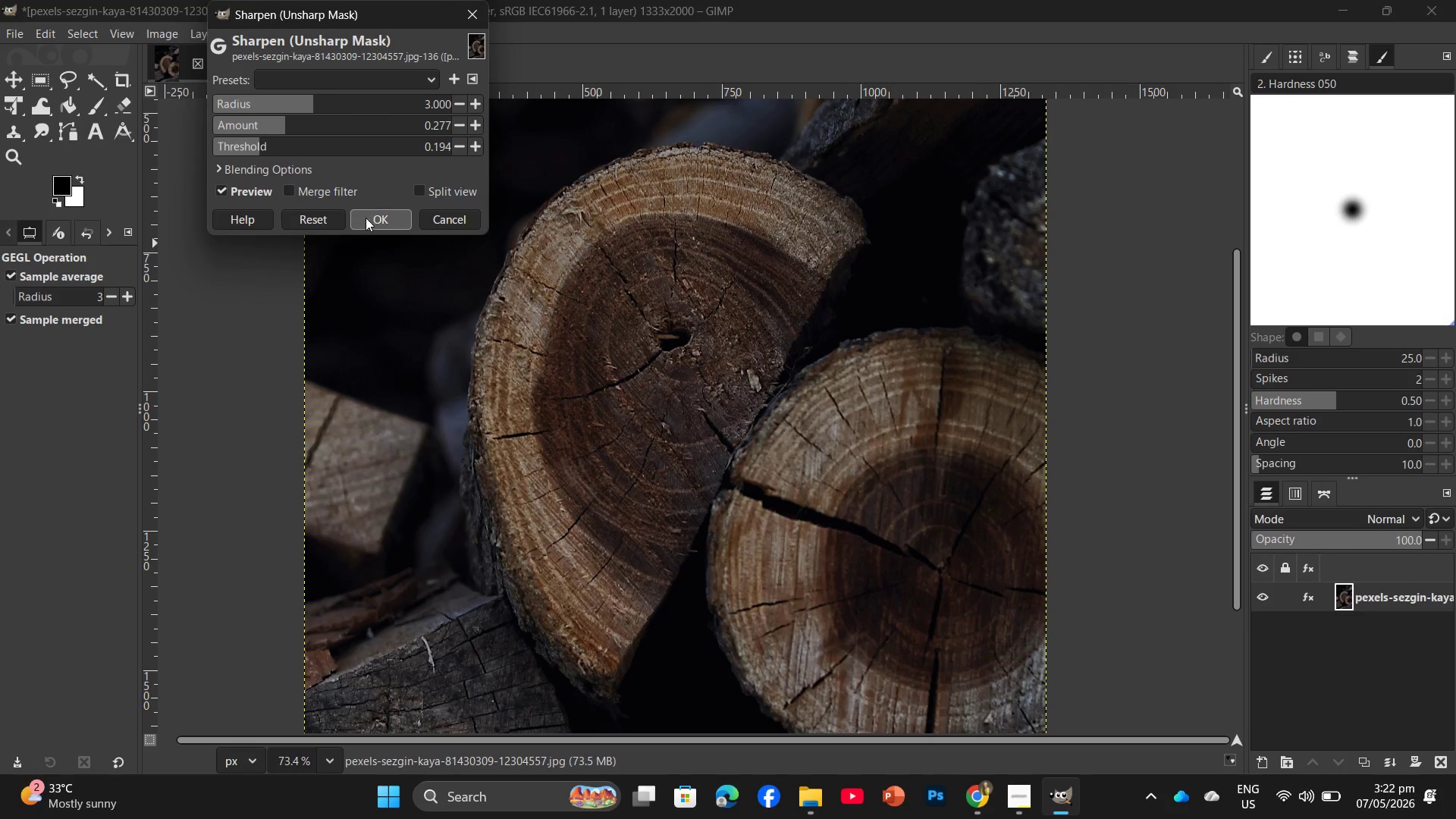 
left_click([374, 222])
 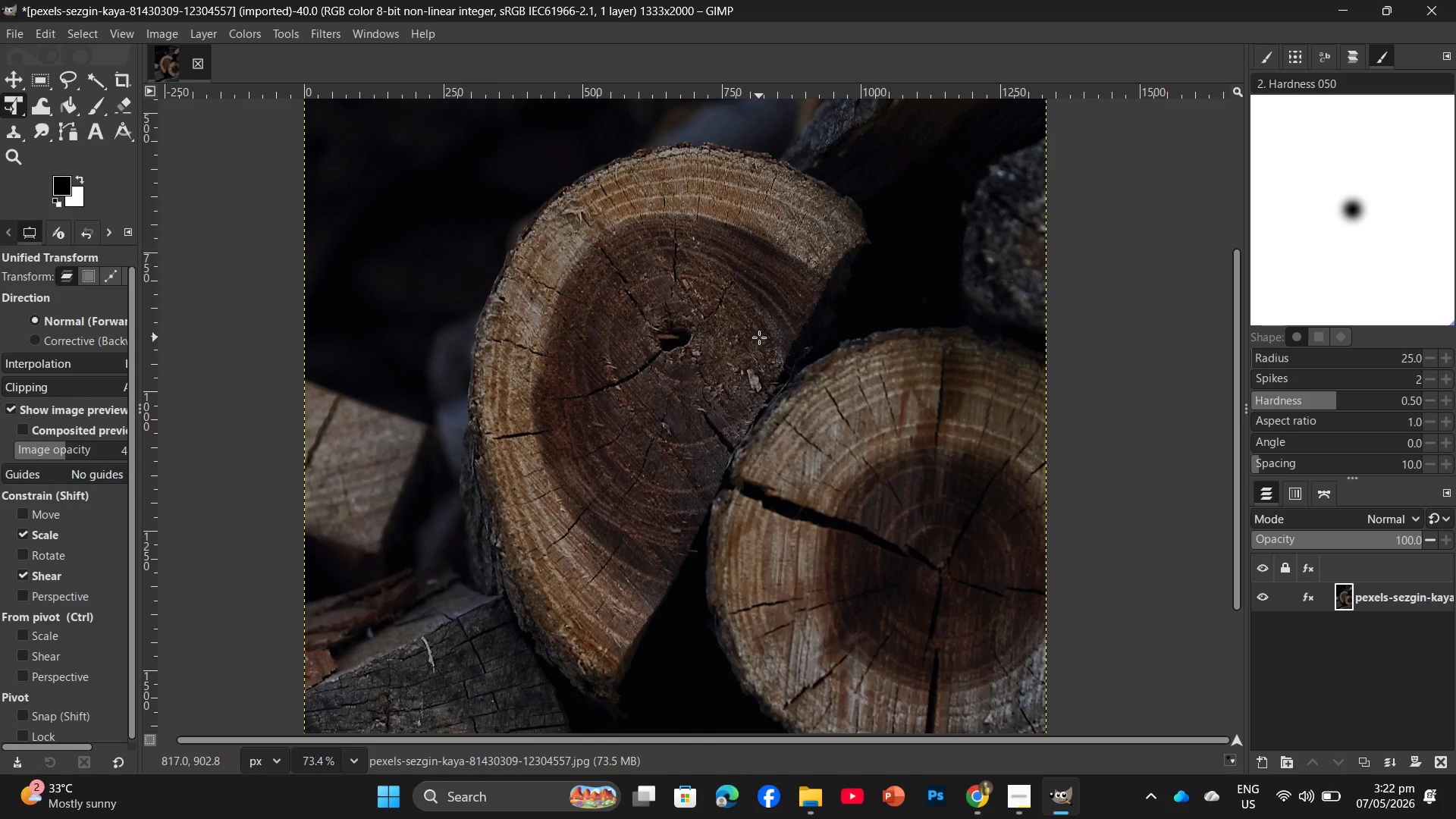 
hold_key(key=ControlLeft, duration=0.95)
 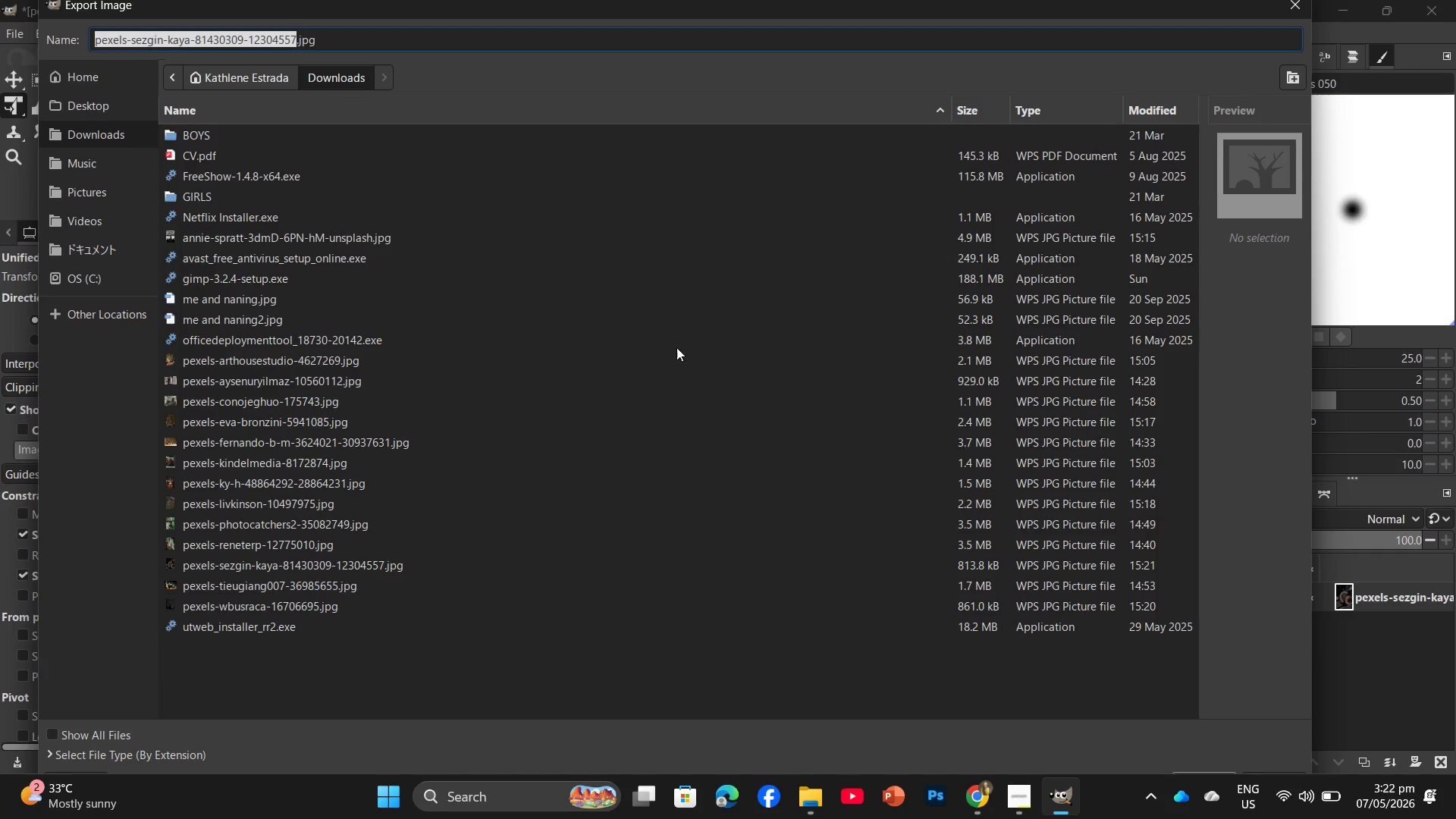 
hold_key(key=ShiftLeft, duration=0.92)
 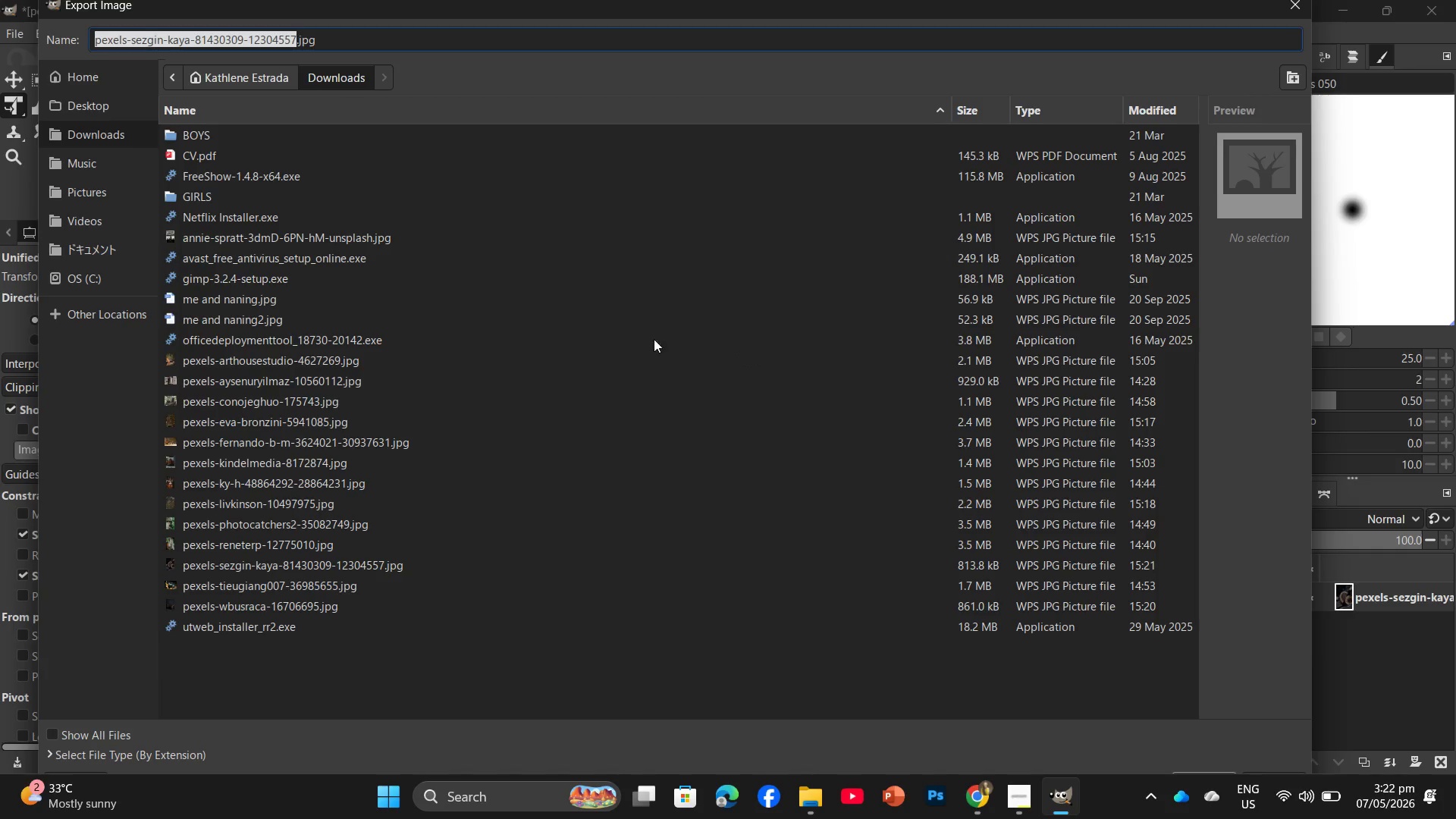 
hold_key(key=E, duration=0.31)
 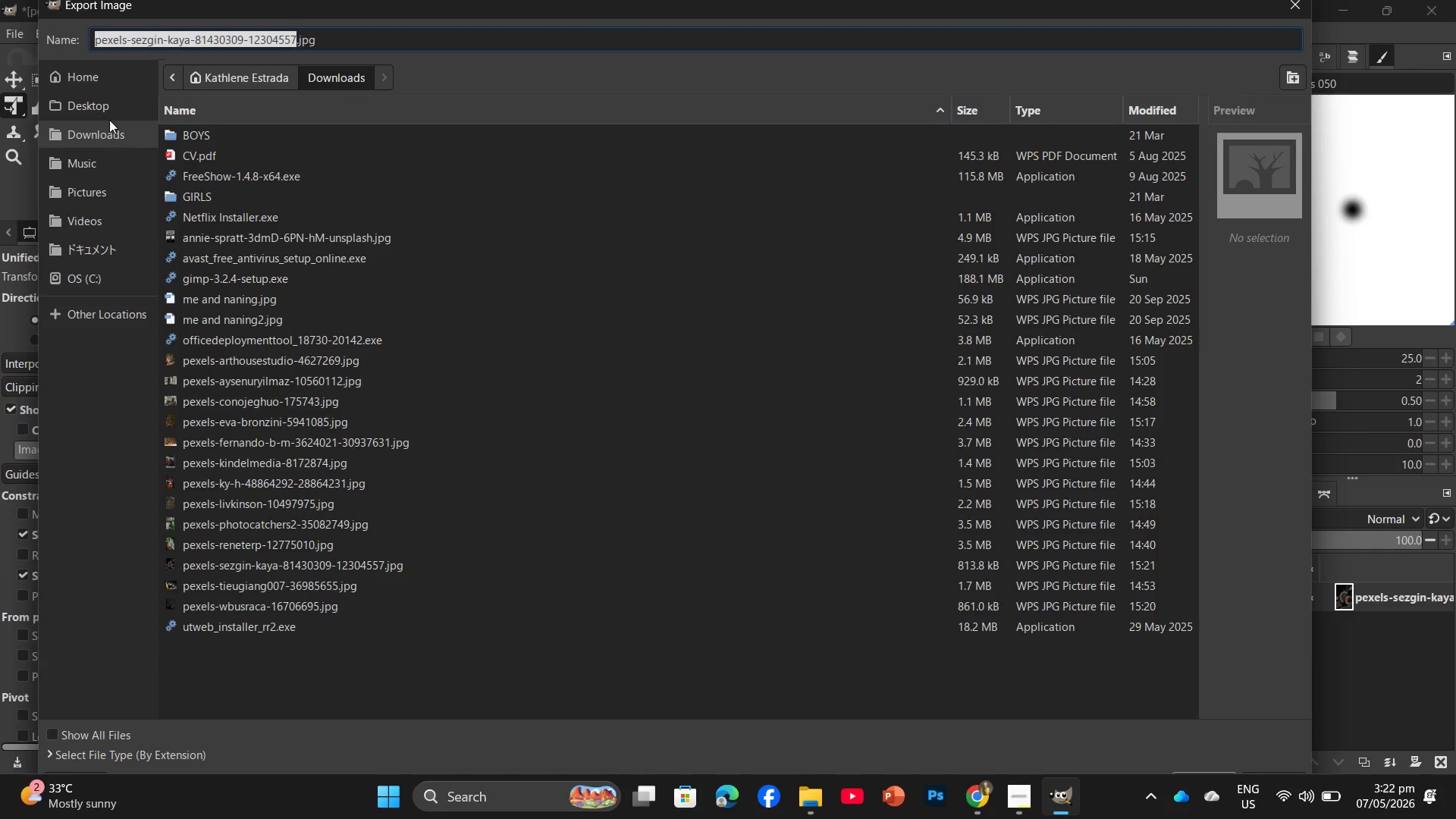 
double_click([116, 106])
 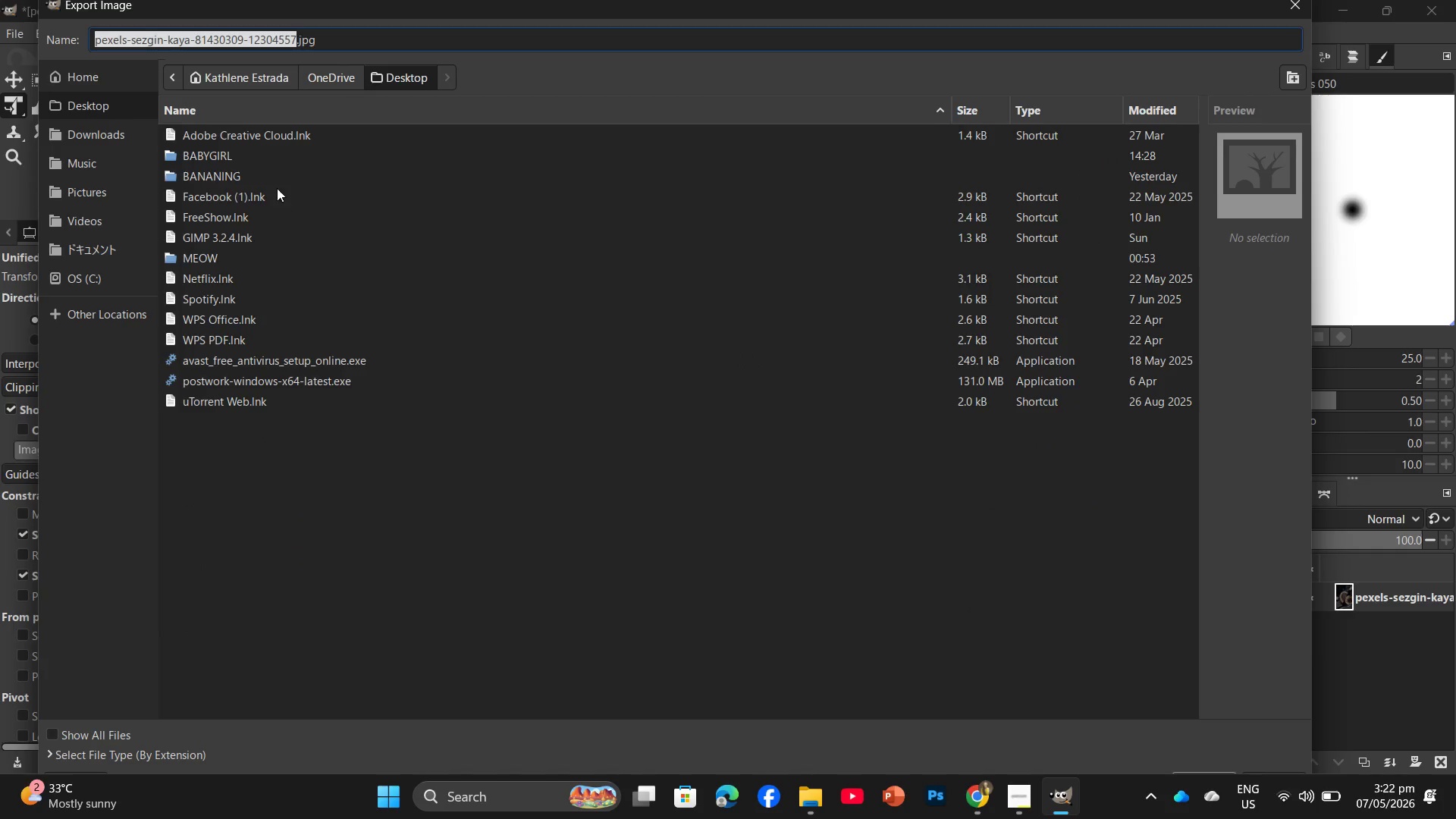 
double_click([268, 154])
 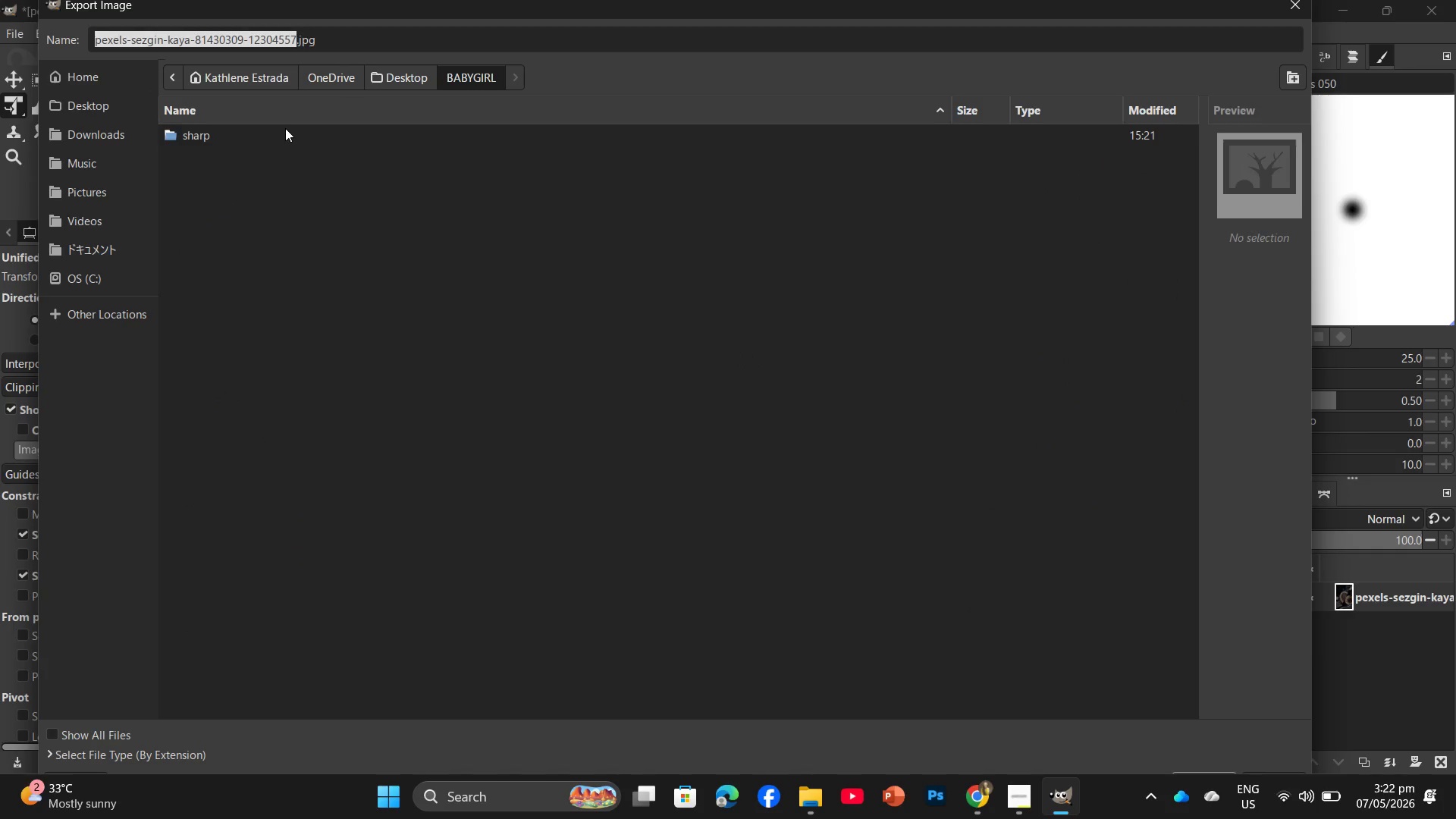 
double_click([285, 128])
 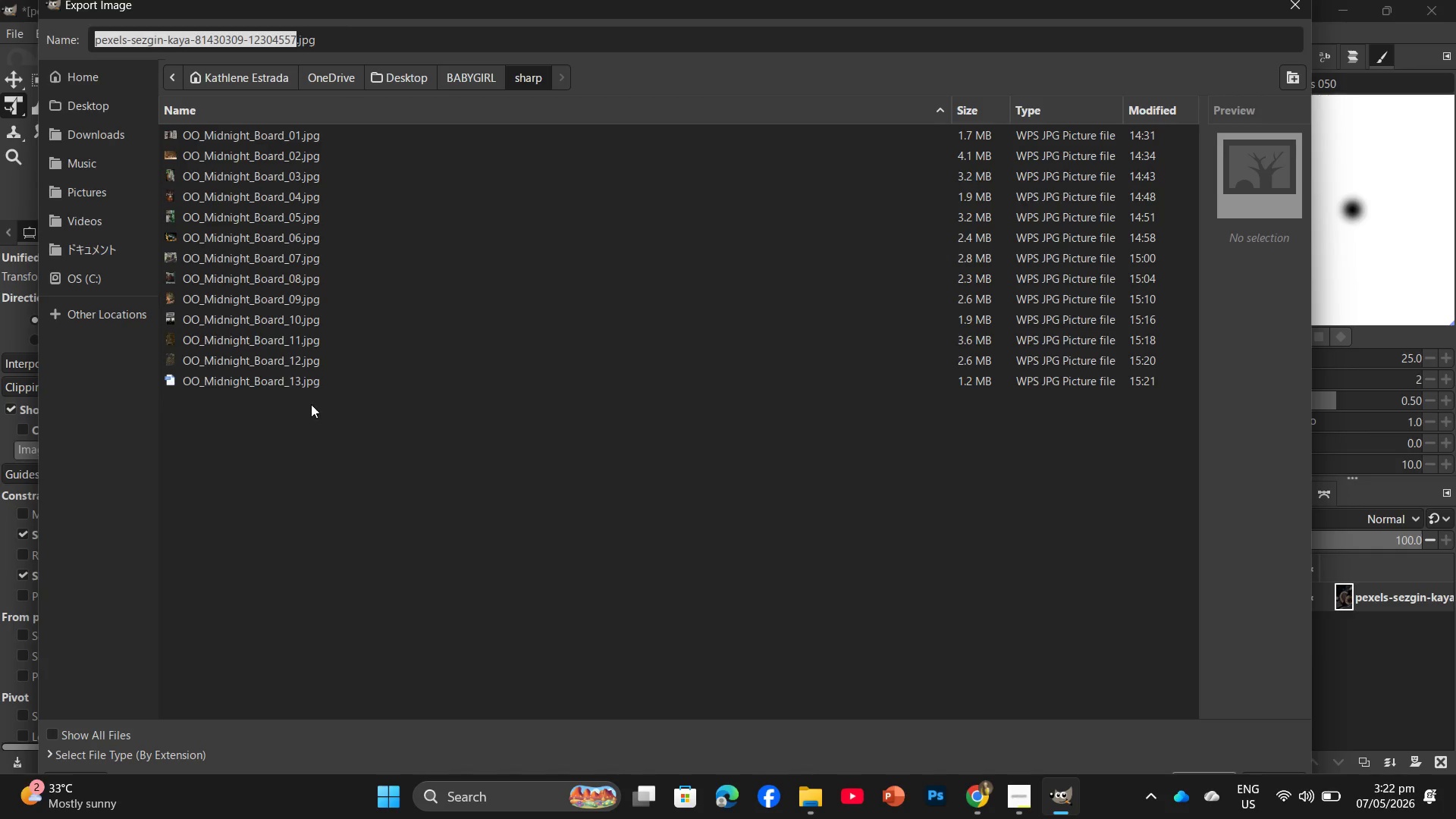 
left_click([306, 369])
 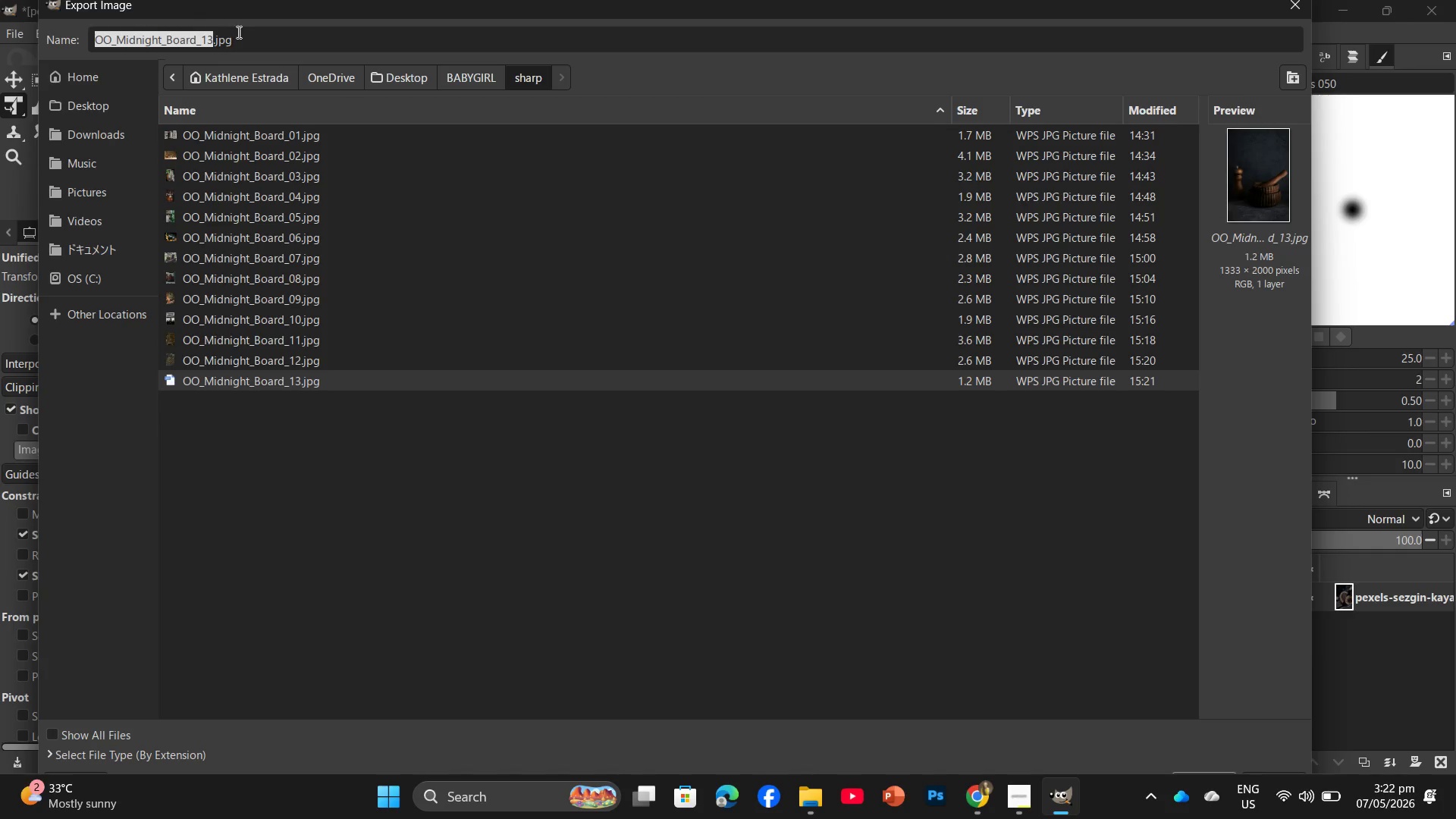 
left_click([215, 36])
 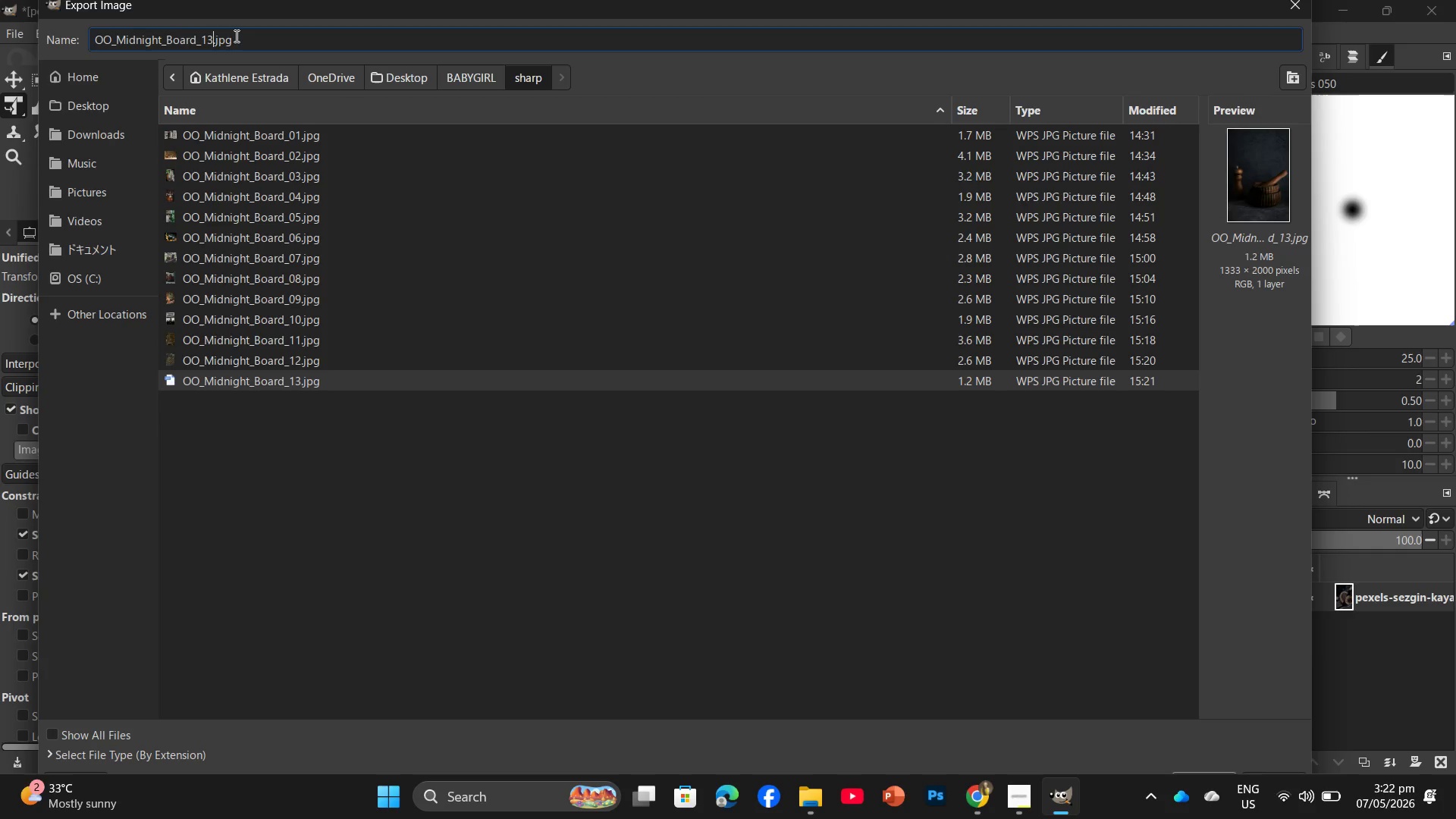 
key(Backspace)
 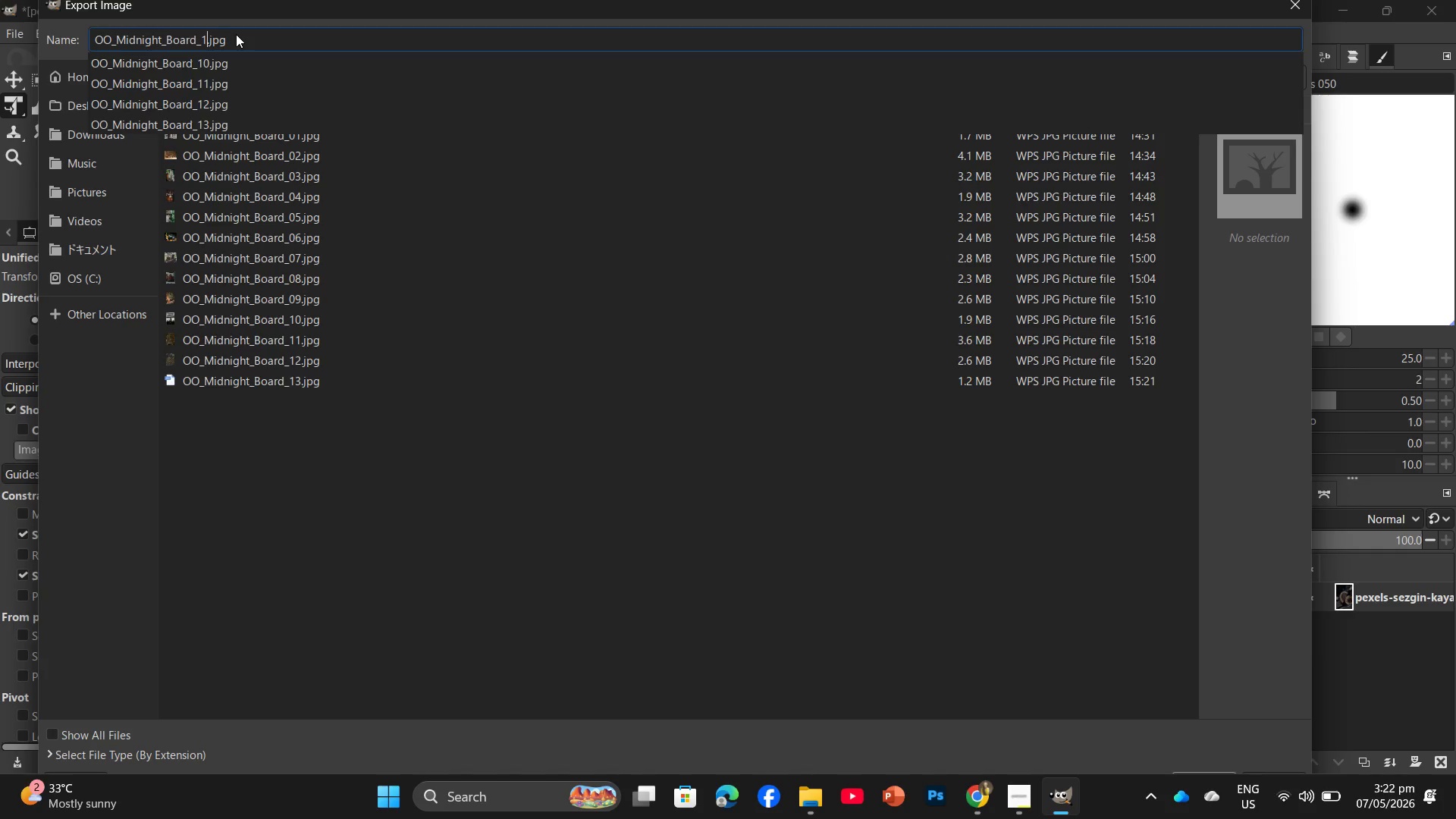 
key(Numpad4)
 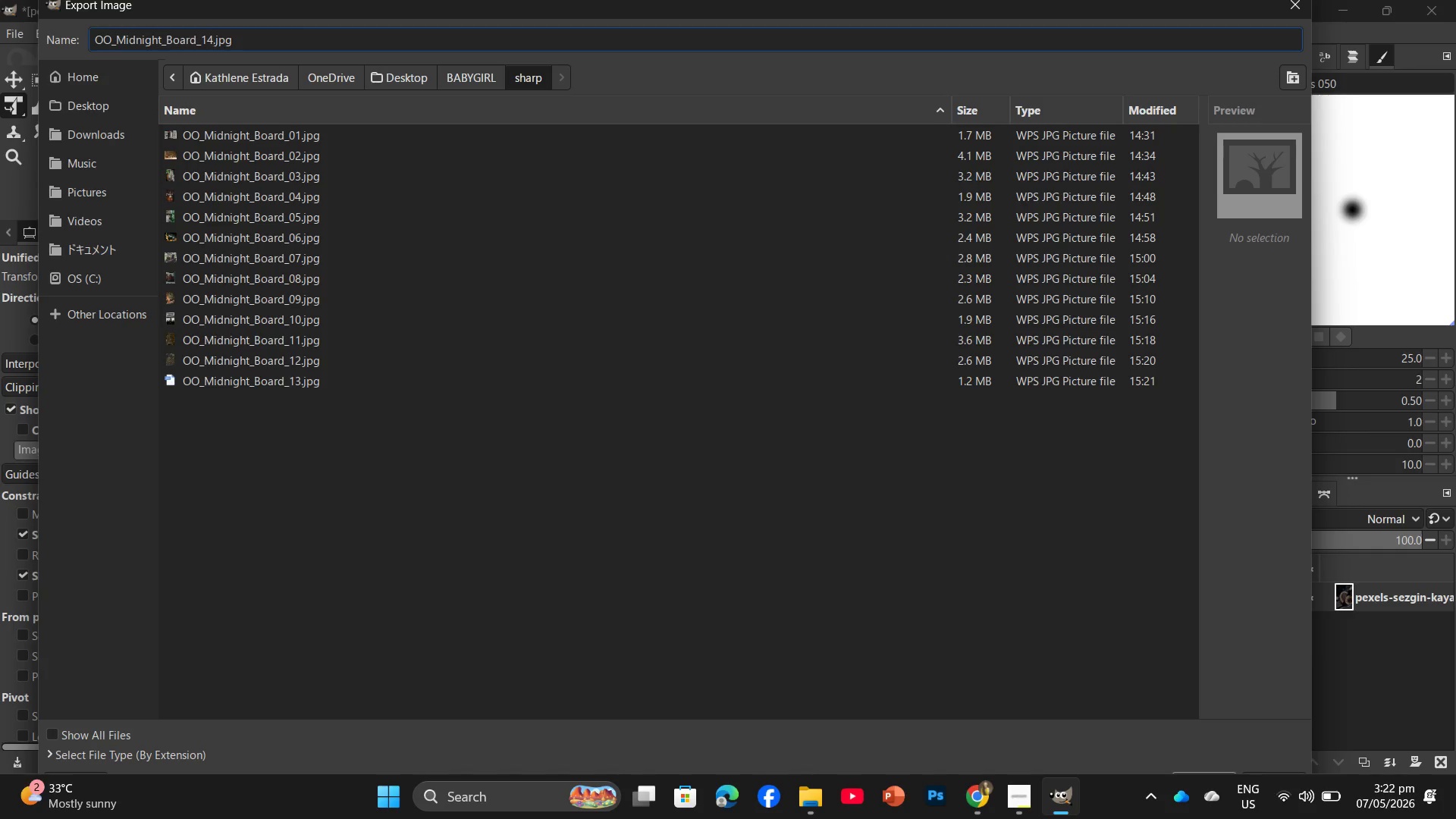 
key(NumpadEnter)
 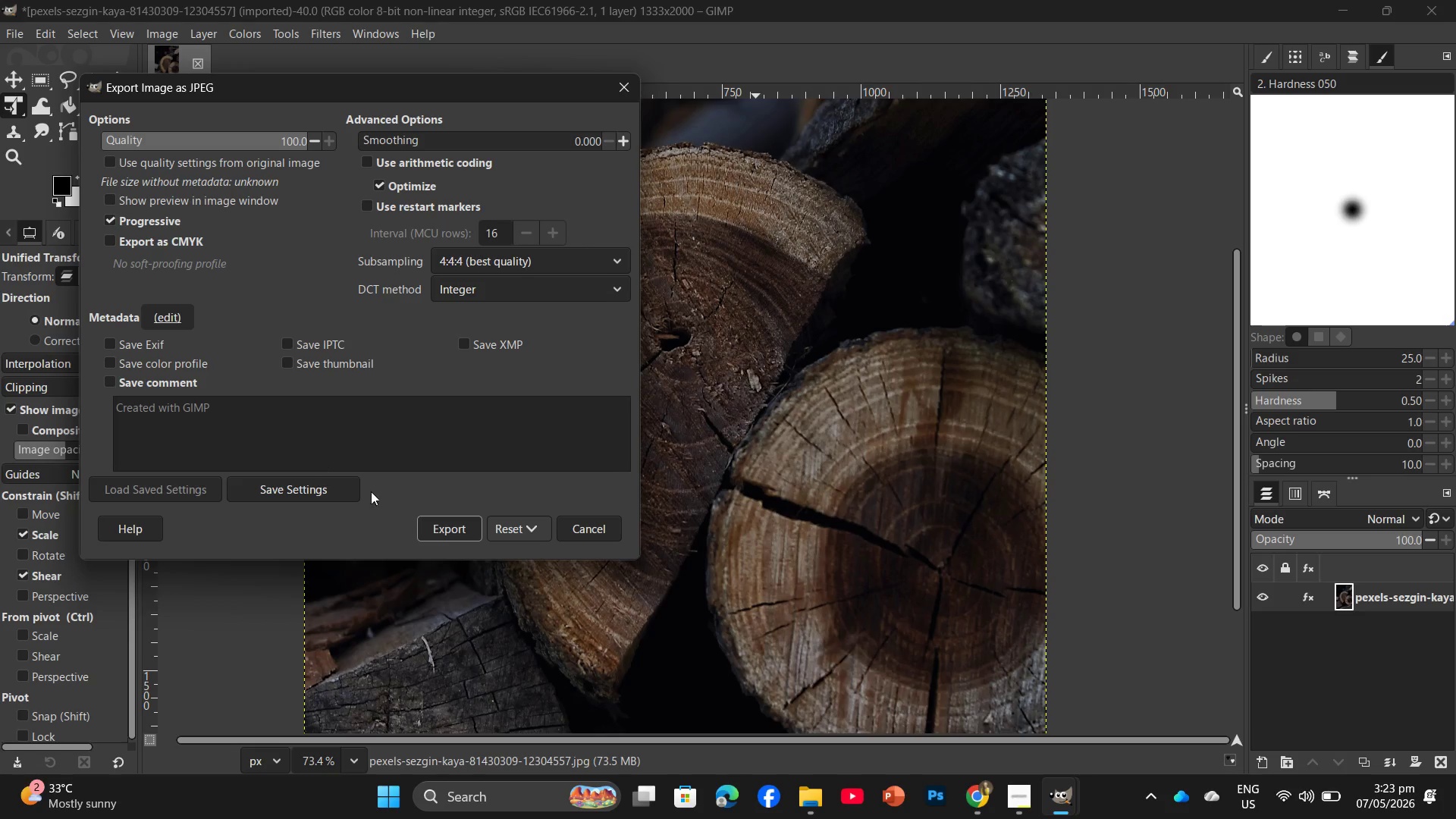 
wait(33.77)
 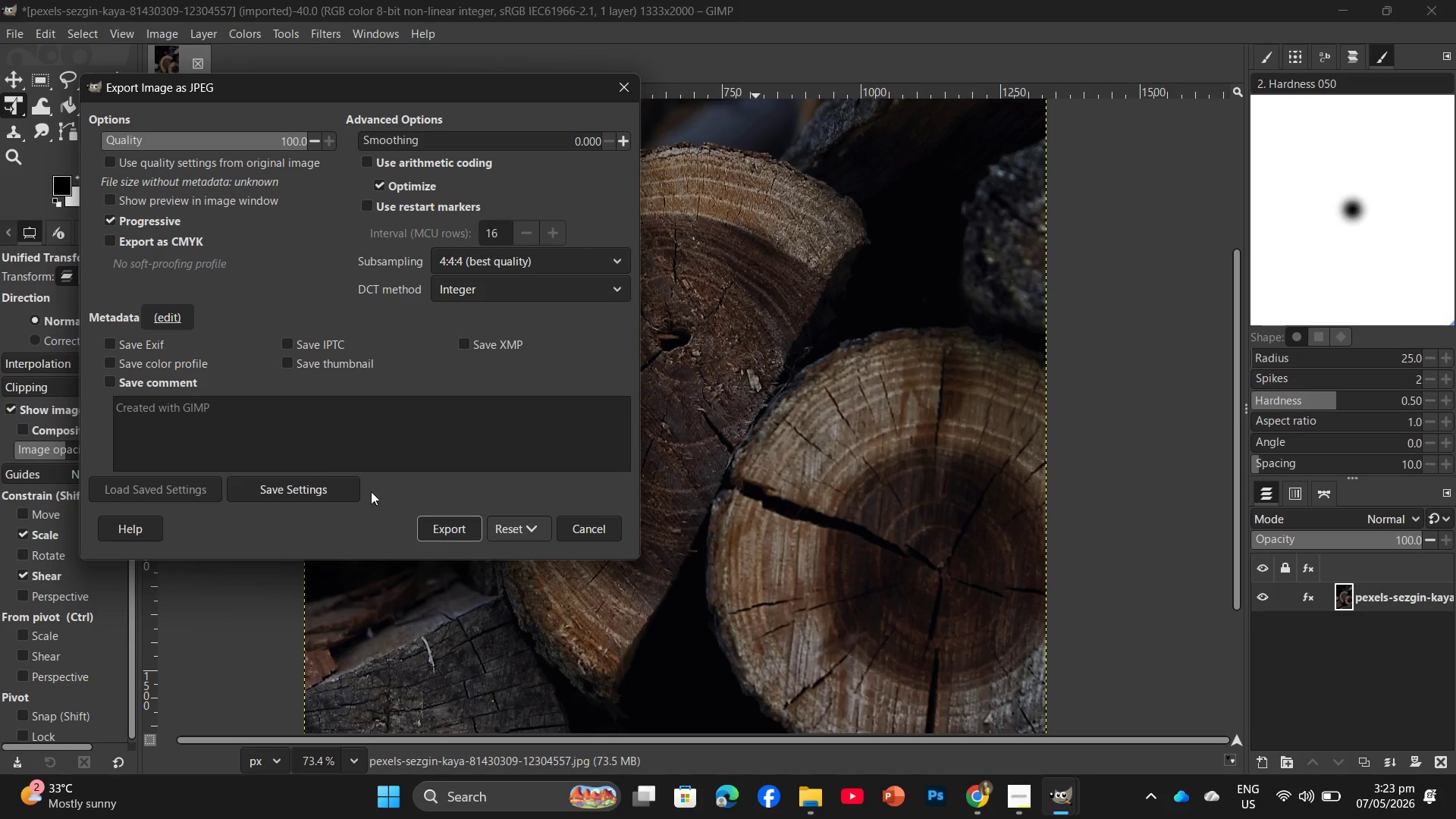 
left_click([984, 811])
 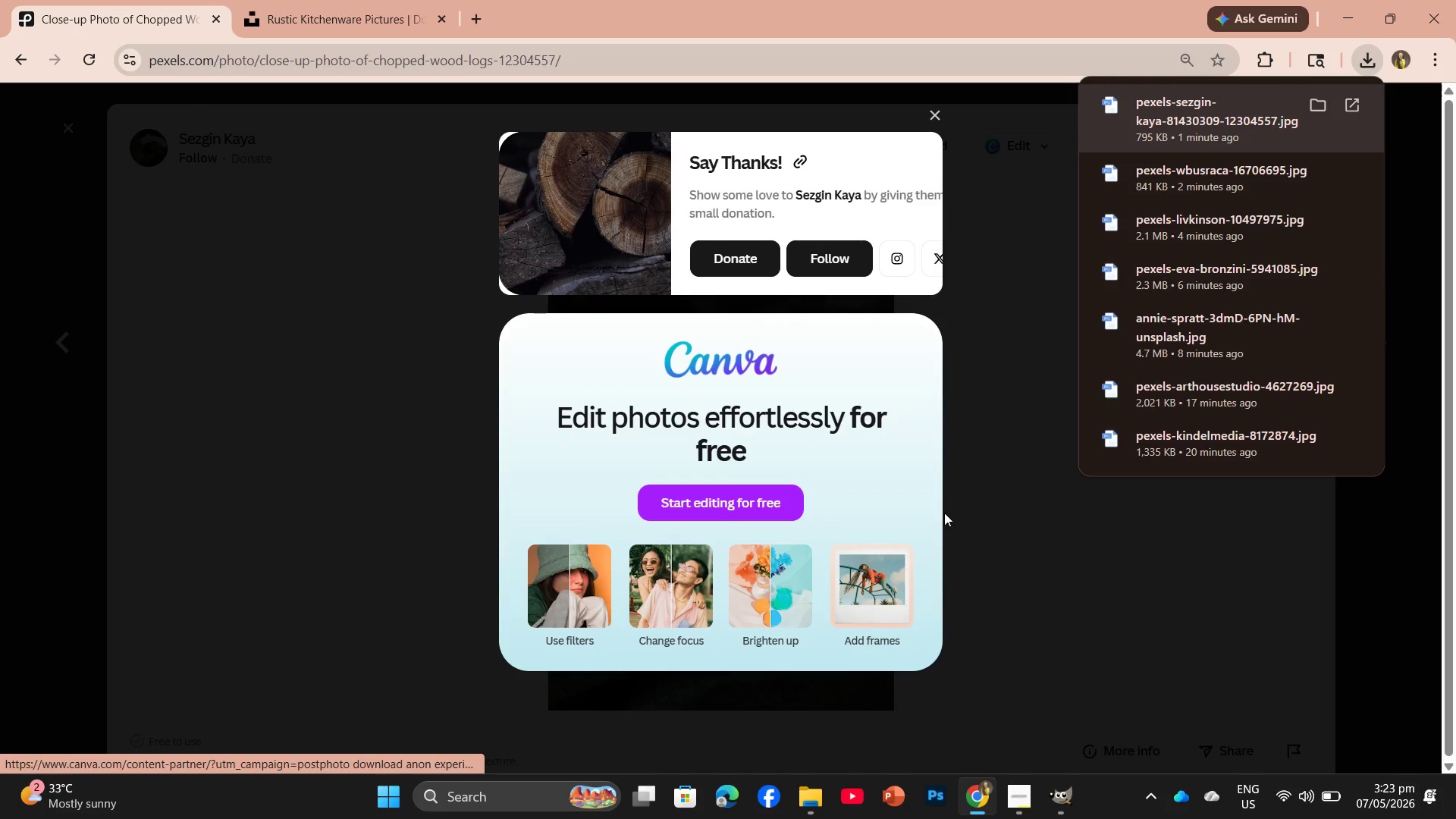 
left_click([972, 516])
 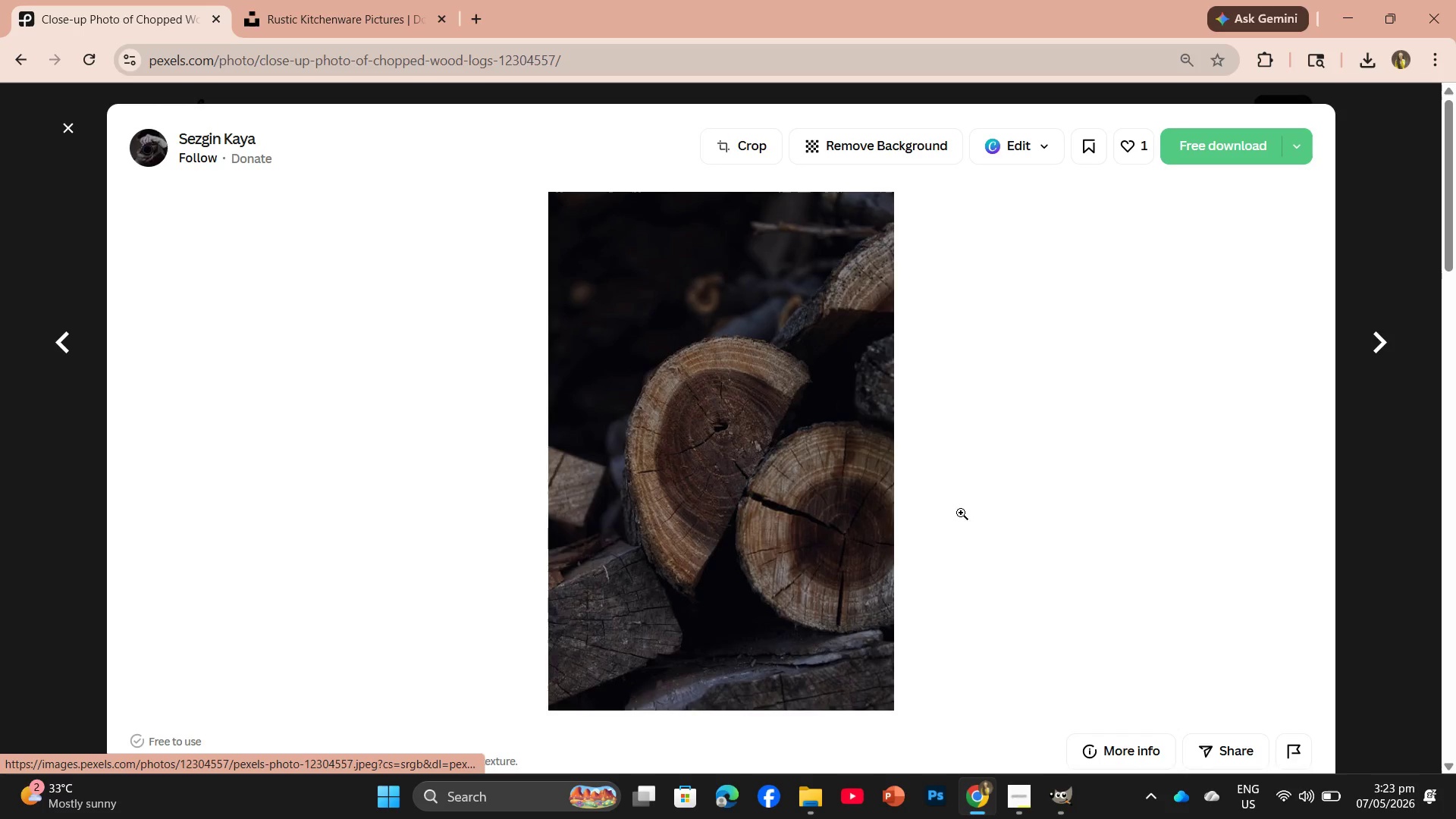 
scroll: coordinate [813, 494], scroll_direction: down, amount: 9.0
 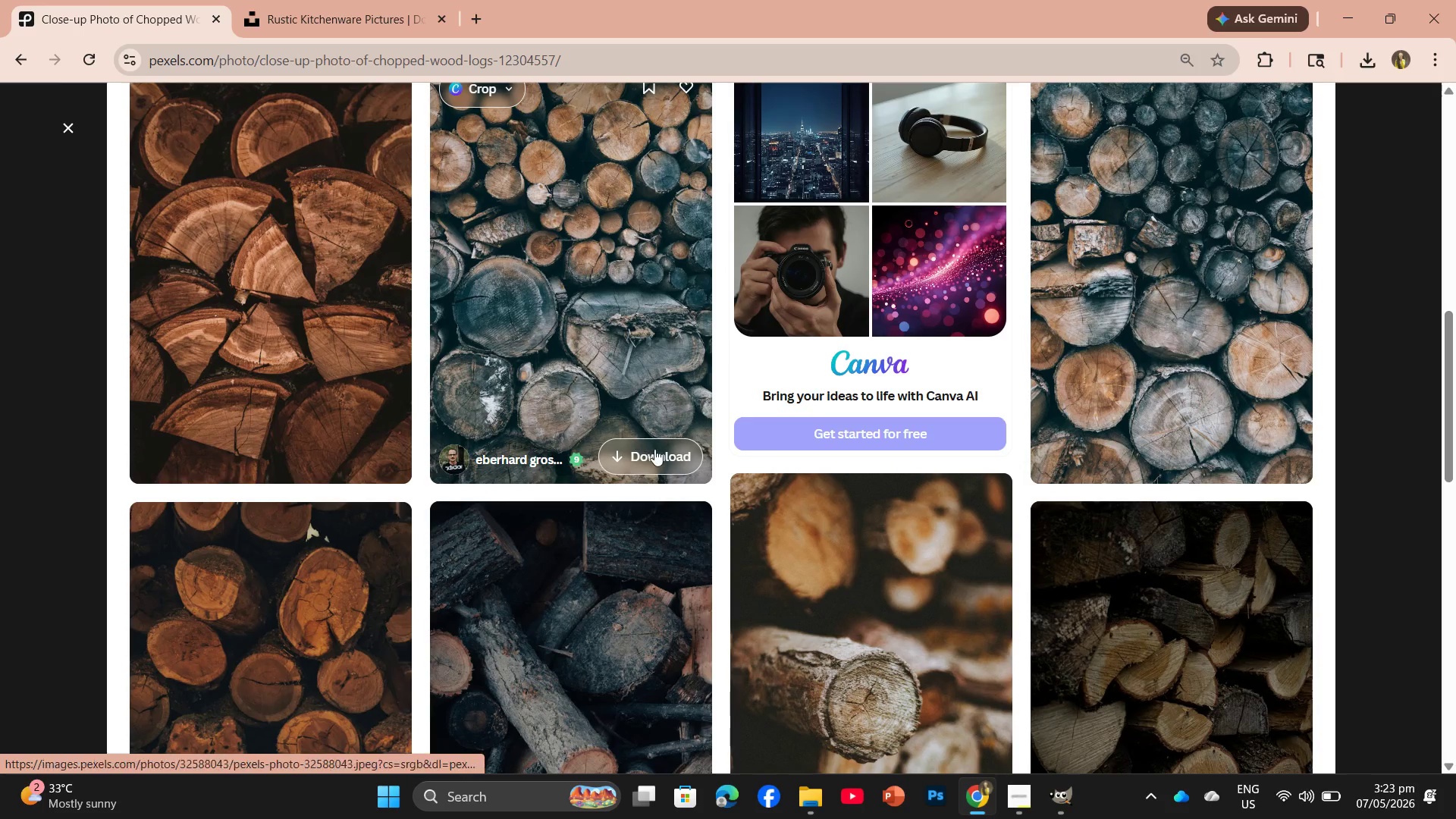 
left_click([657, 453])
 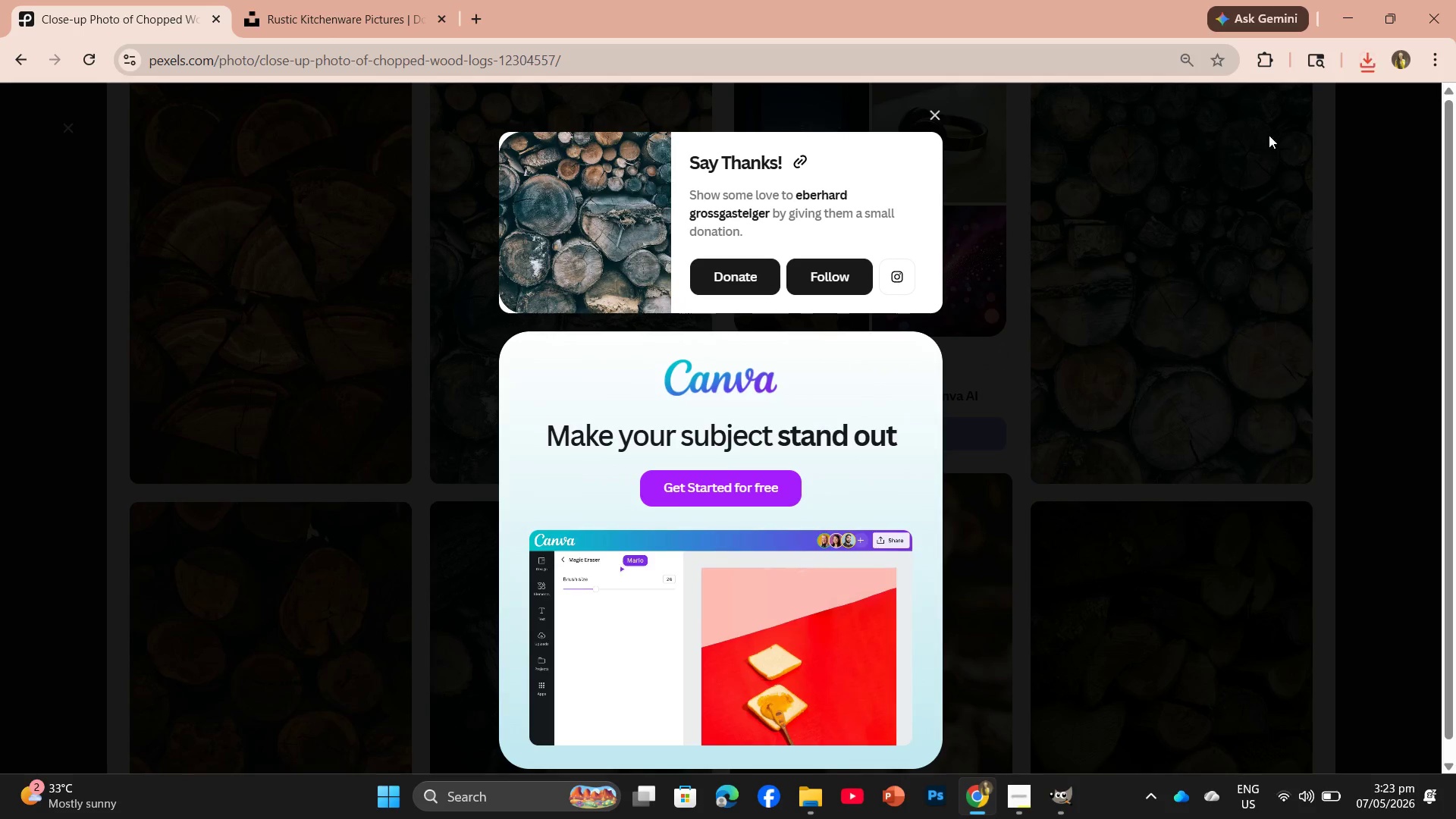 
left_click_drag(start_coordinate=[1213, 121], to_coordinate=[251, 61])
 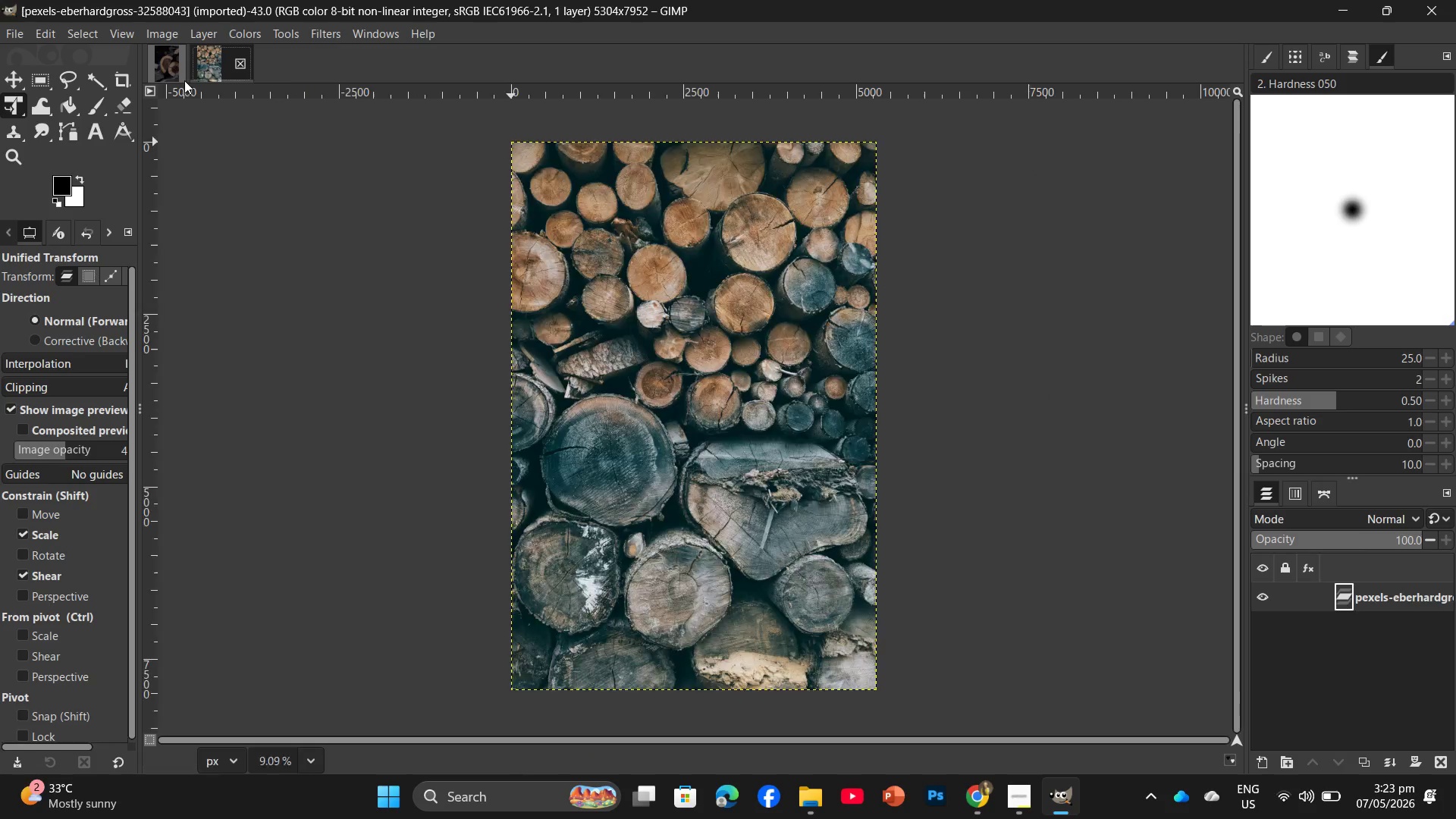 
left_click([177, 72])
 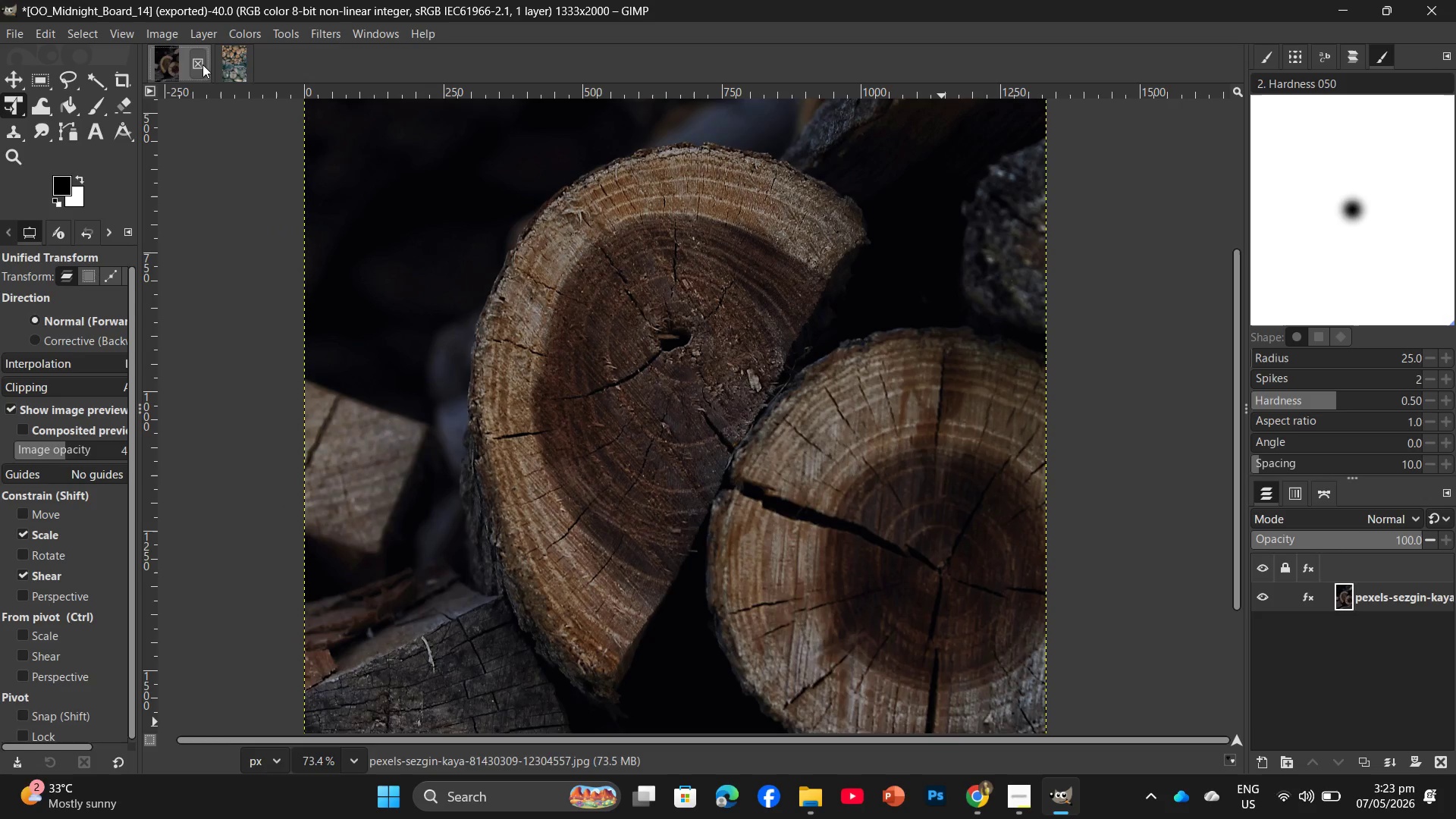 
left_click([202, 64])
 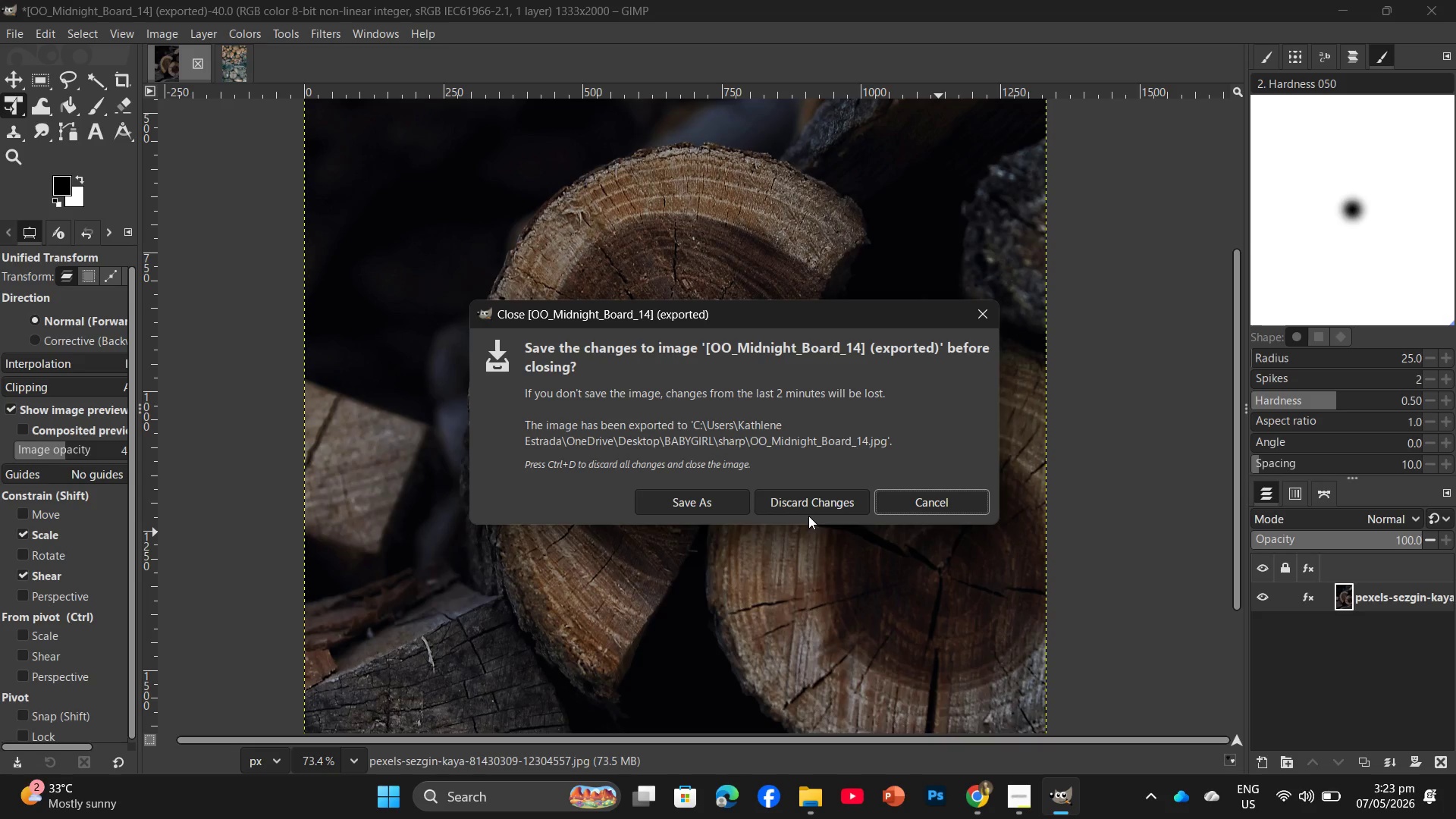 
left_click([812, 507])
 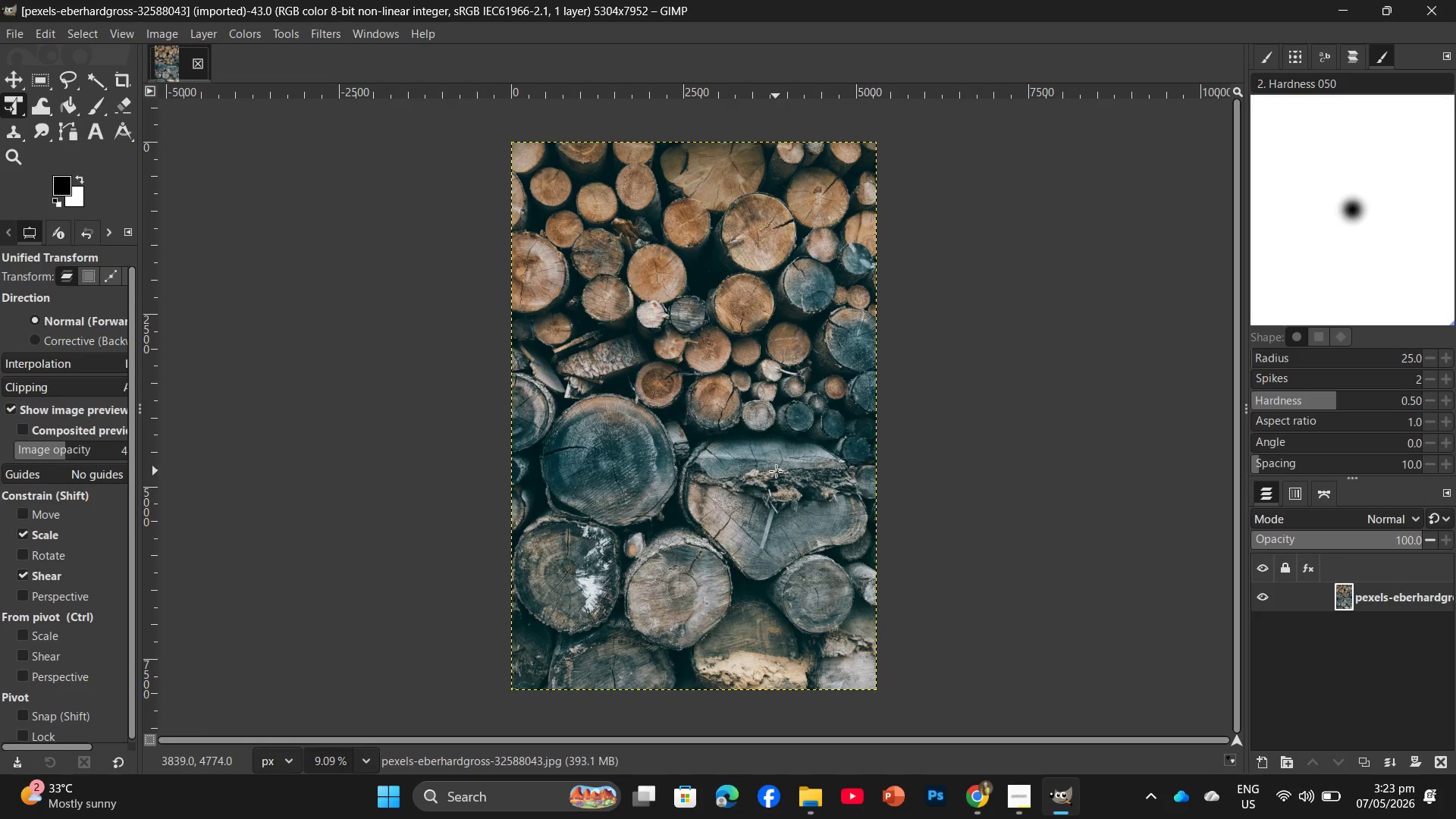 
hold_key(key=ControlLeft, duration=0.77)
scroll: coordinate [789, 466], scroll_direction: up, amount: 7.0
 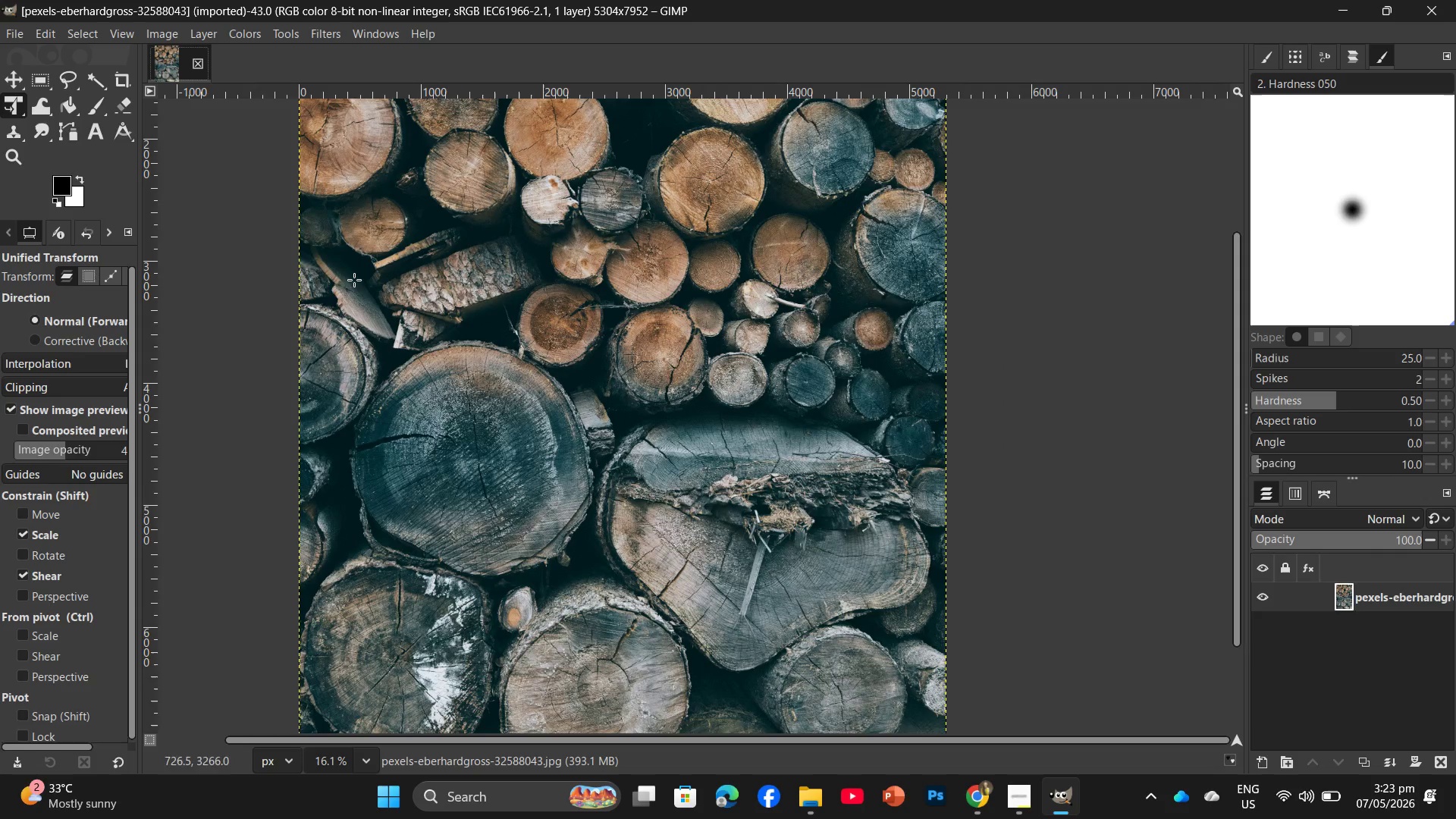 
left_click([145, 34])
 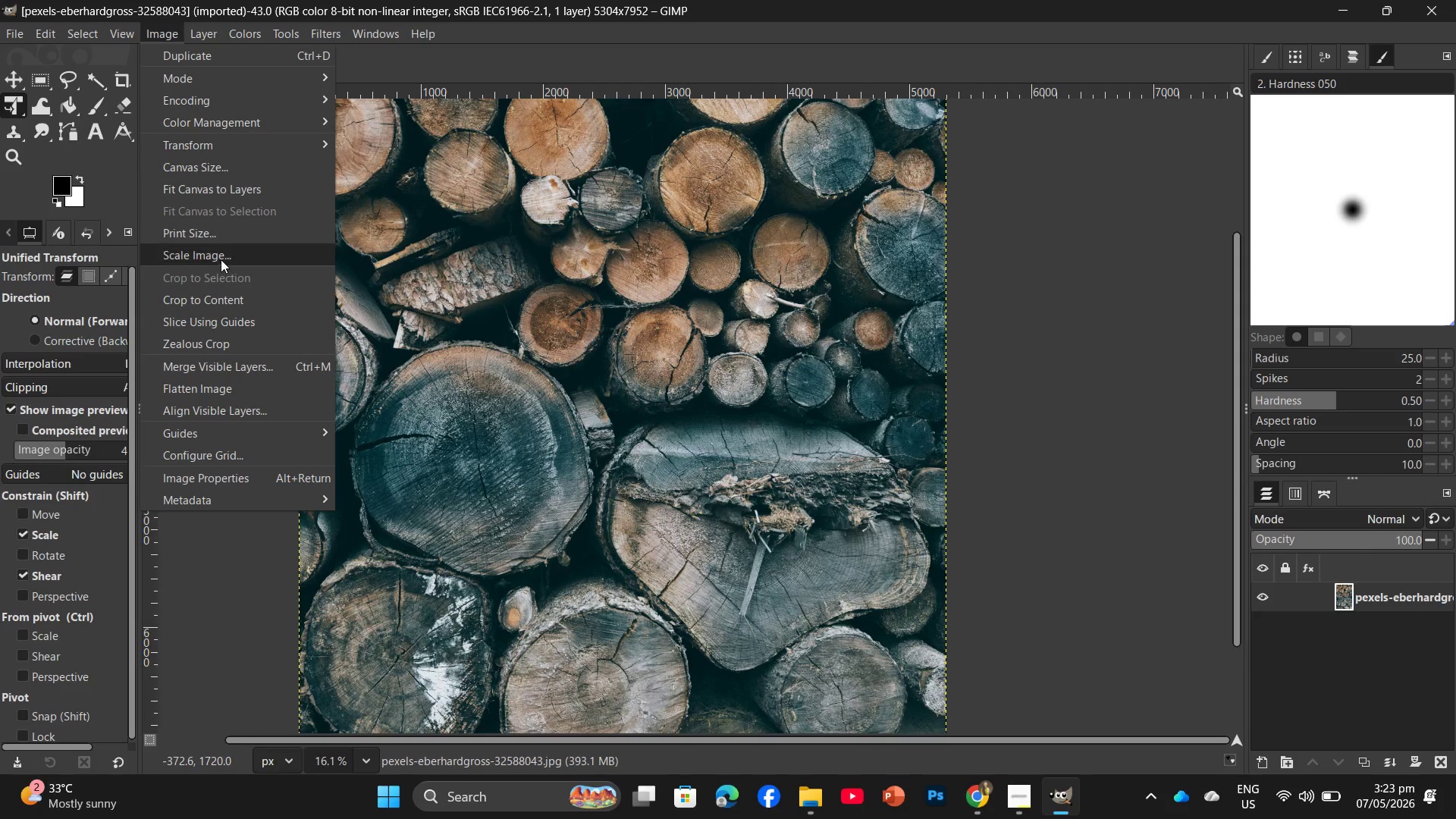 
left_click([224, 252])
 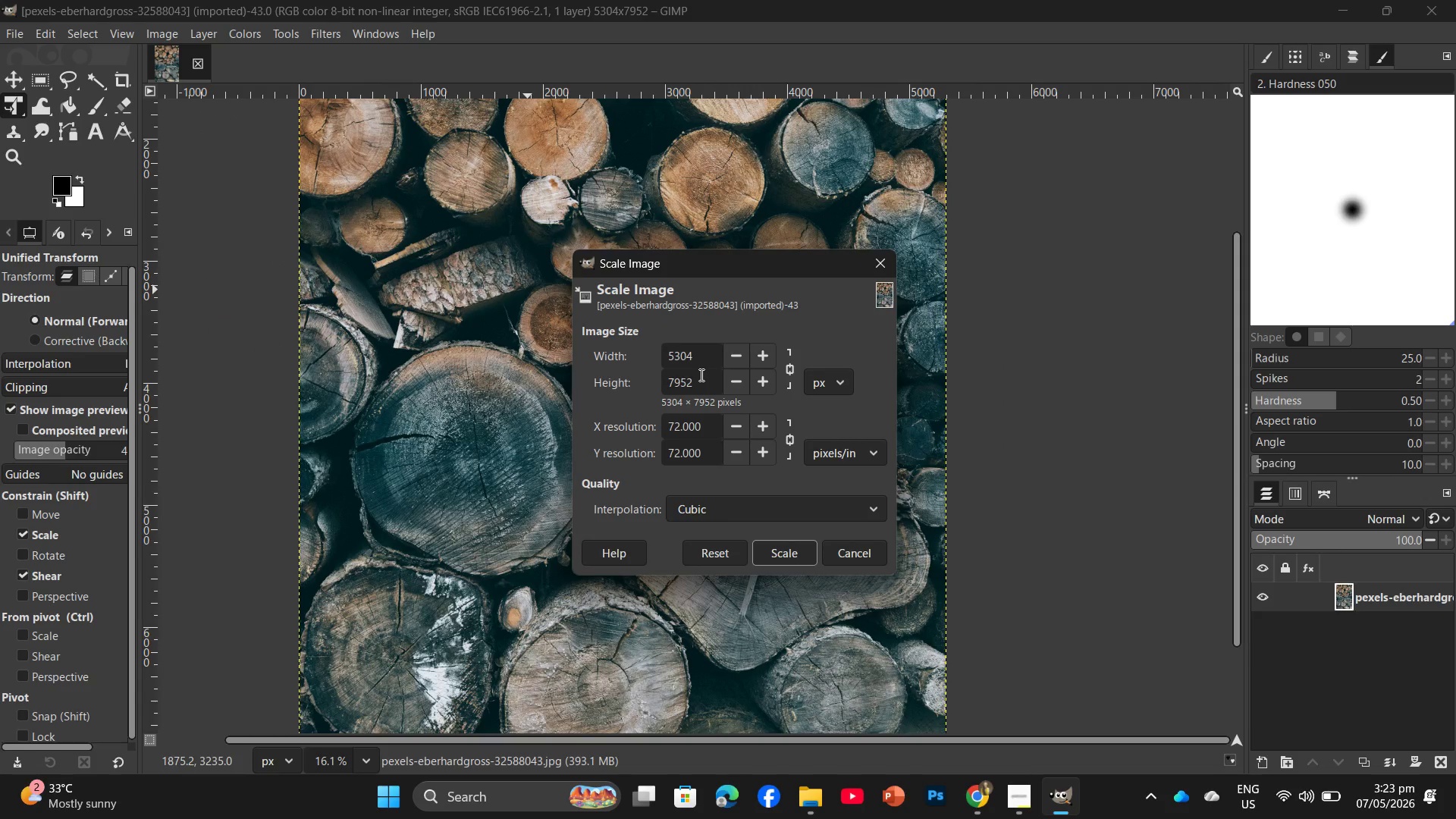 
left_click_drag(start_coordinate=[700, 375], to_coordinate=[640, 405])
 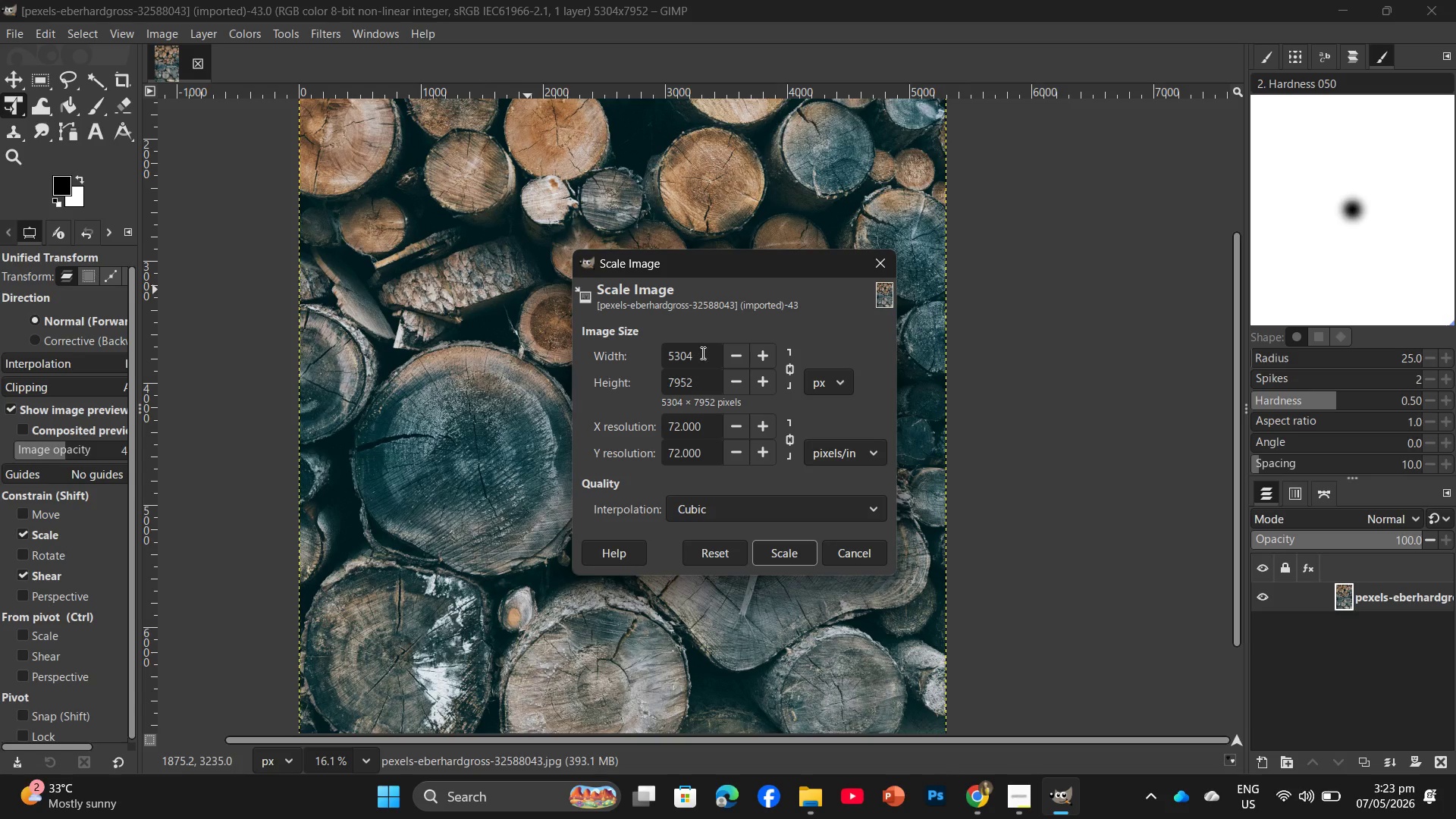 
left_click_drag(start_coordinate=[706, 388], to_coordinate=[643, 391])
 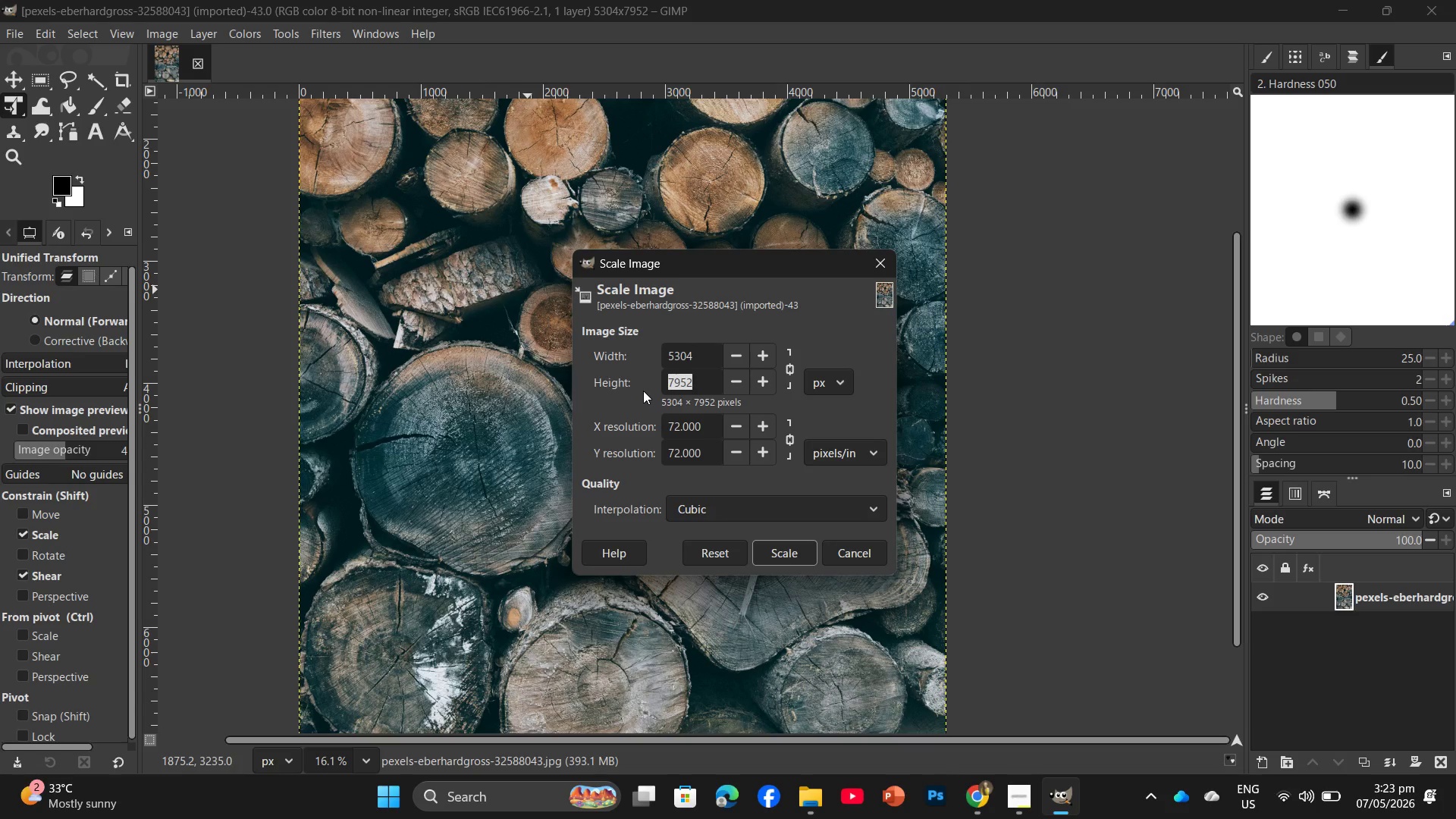 
key(Numpad2)
 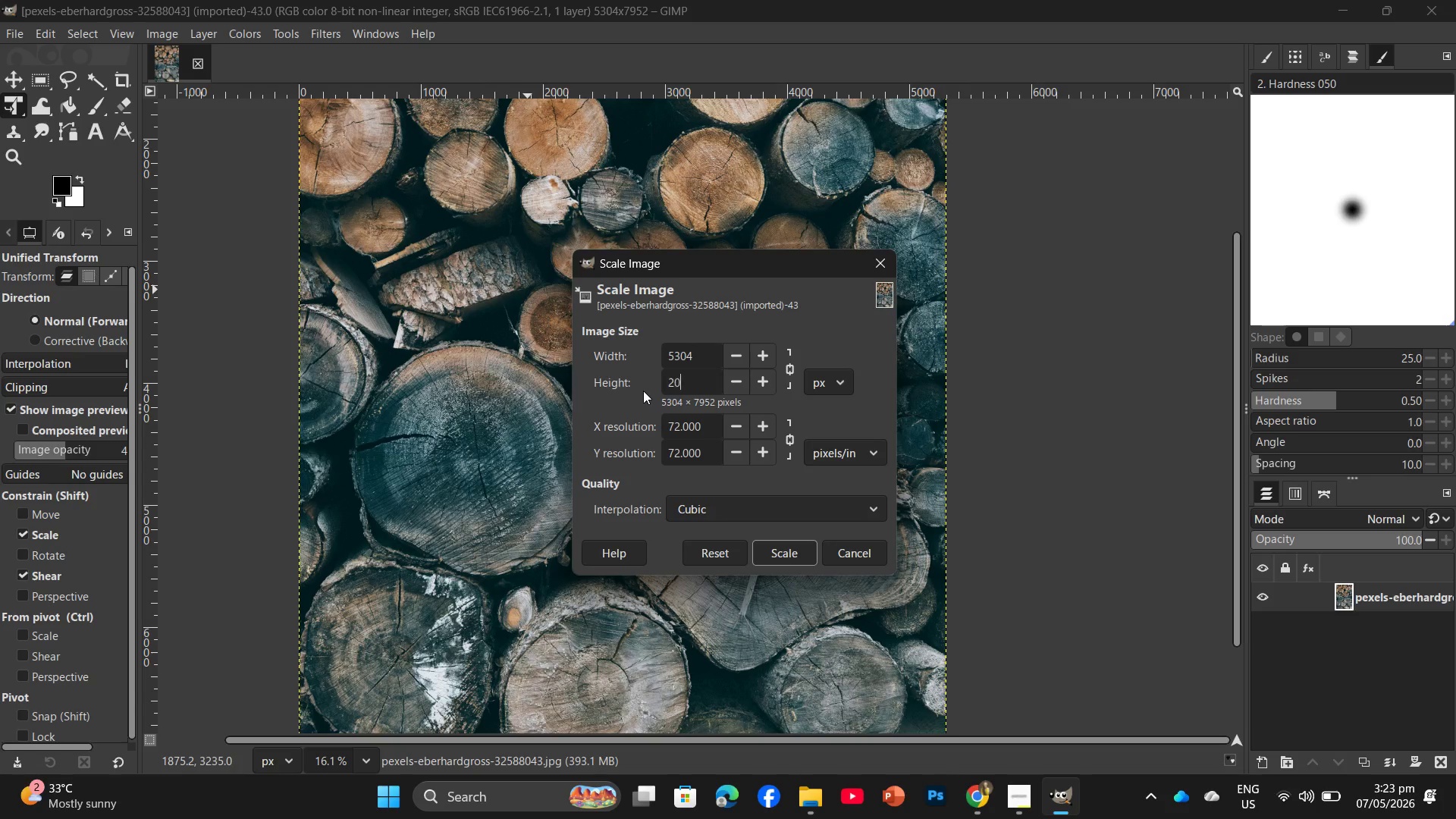 
key(Numpad0)
 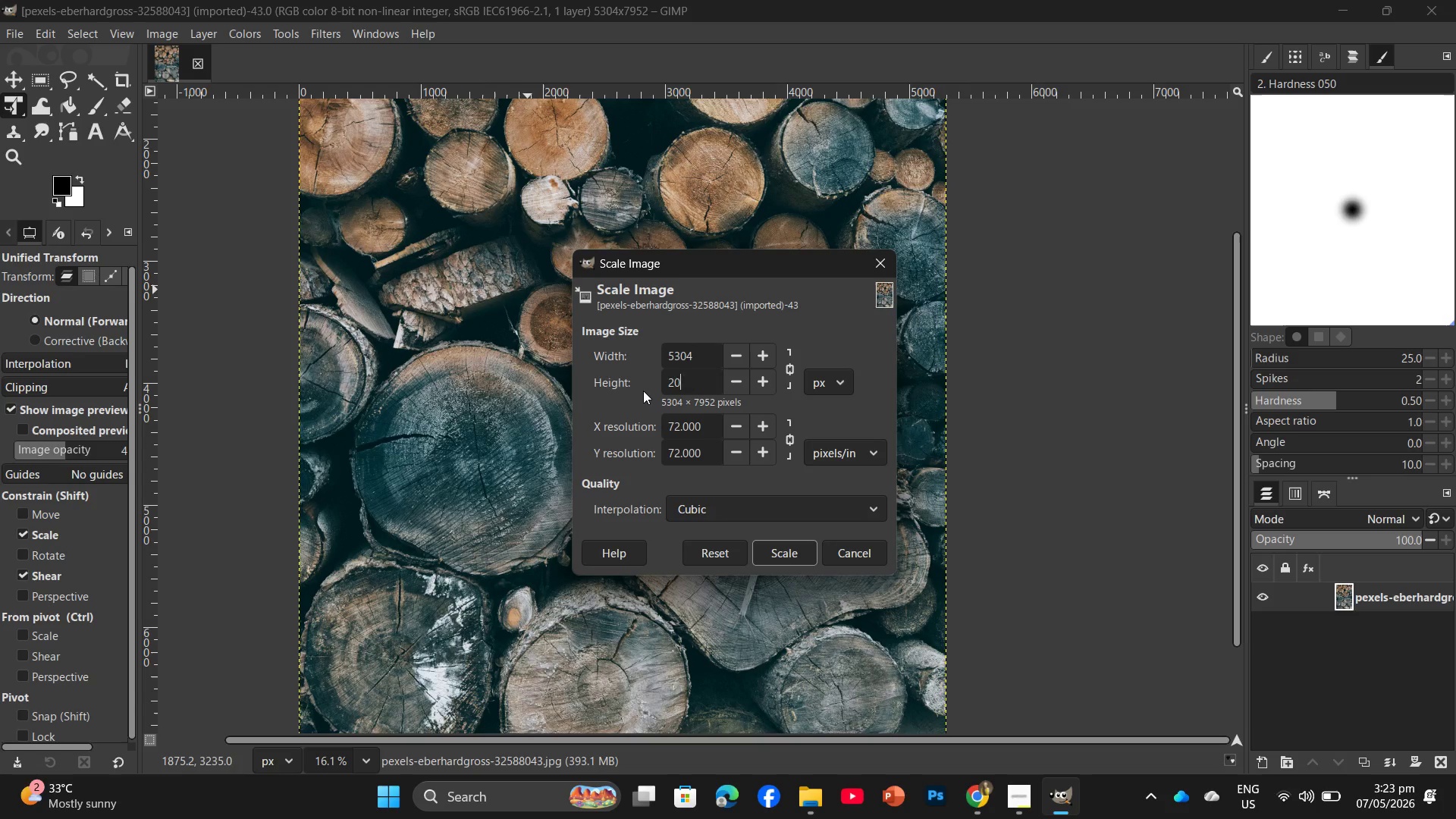 
key(Numpad0)
 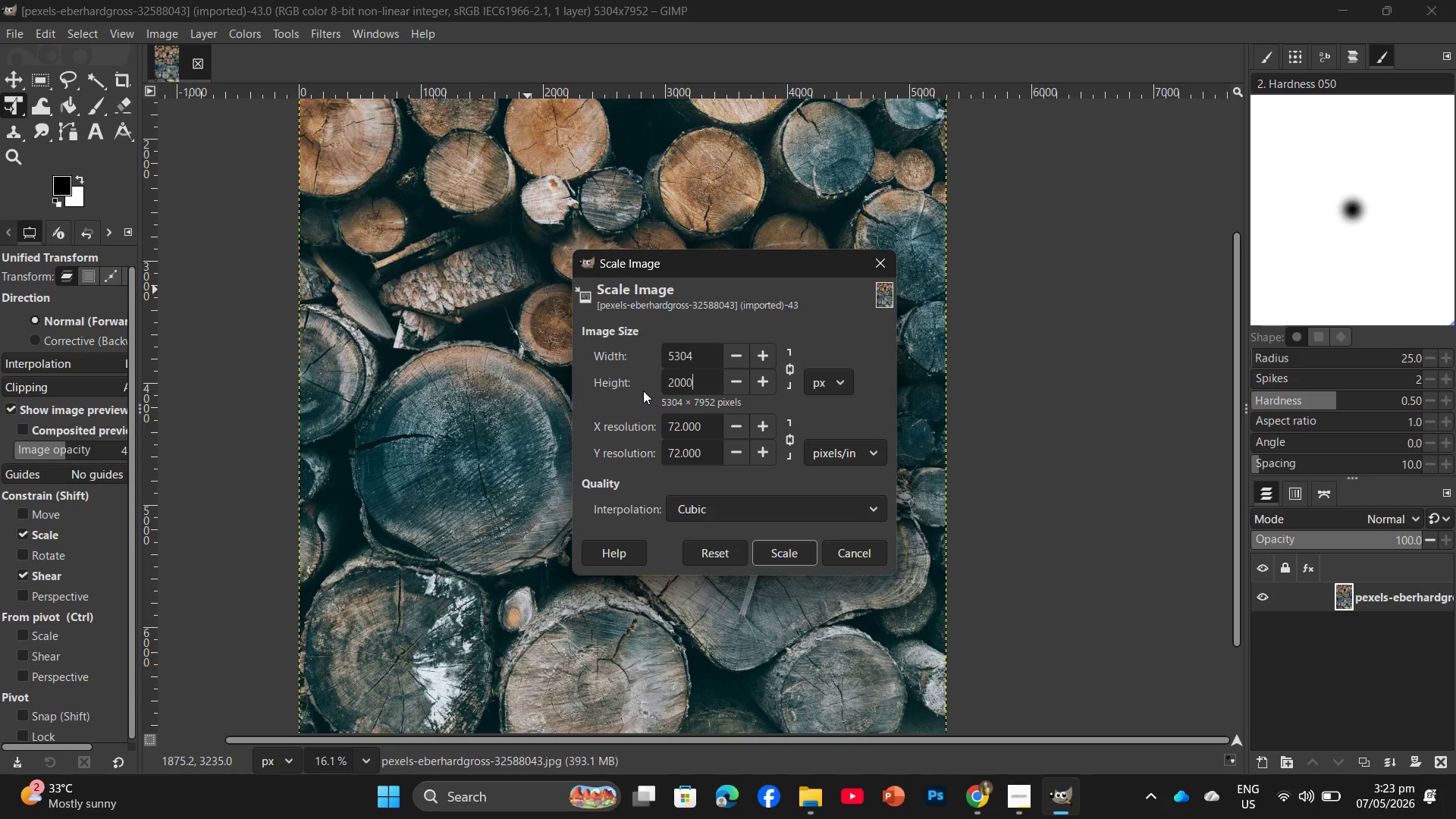 
key(Numpad0)
 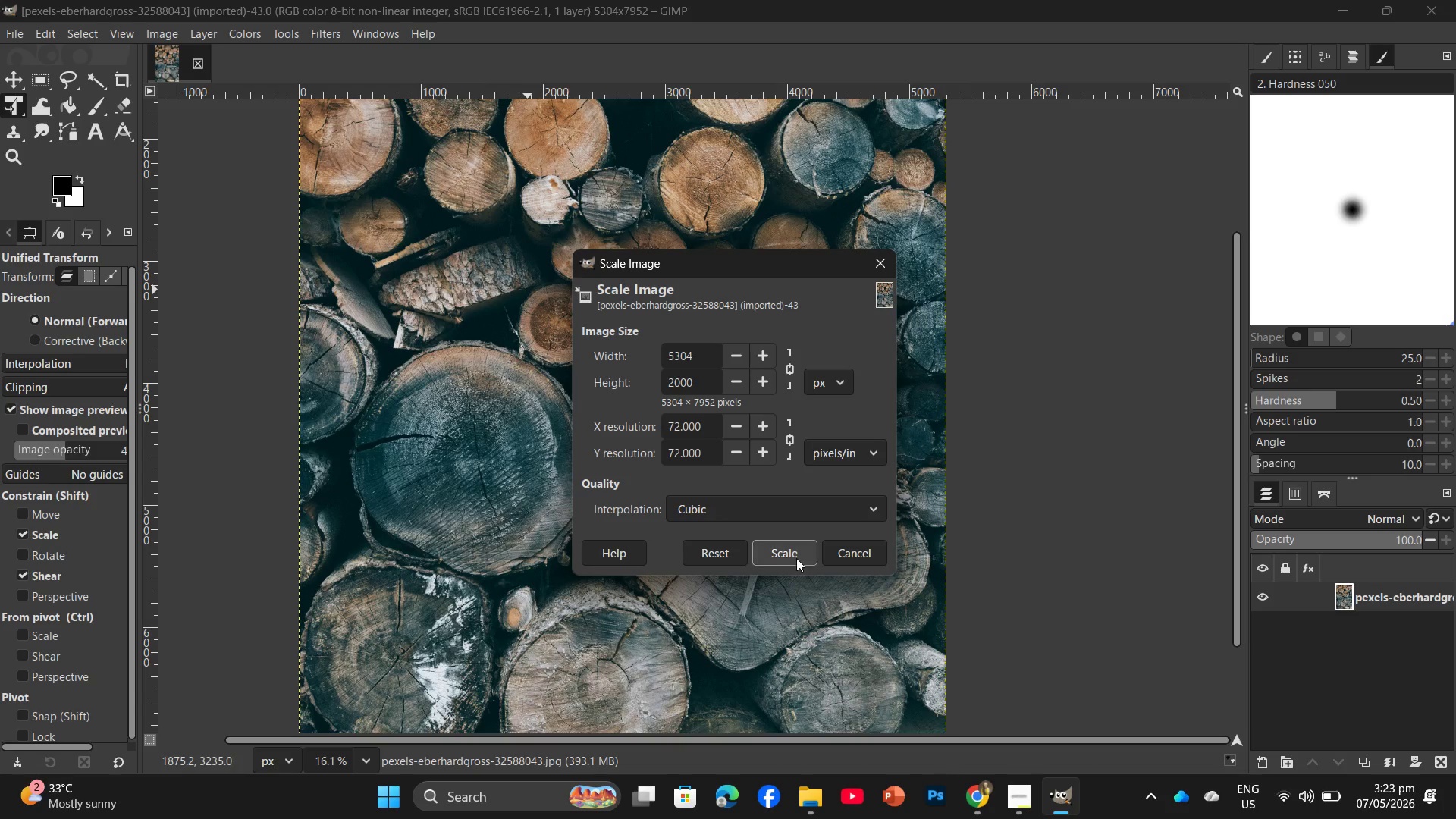 
left_click([797, 558])
 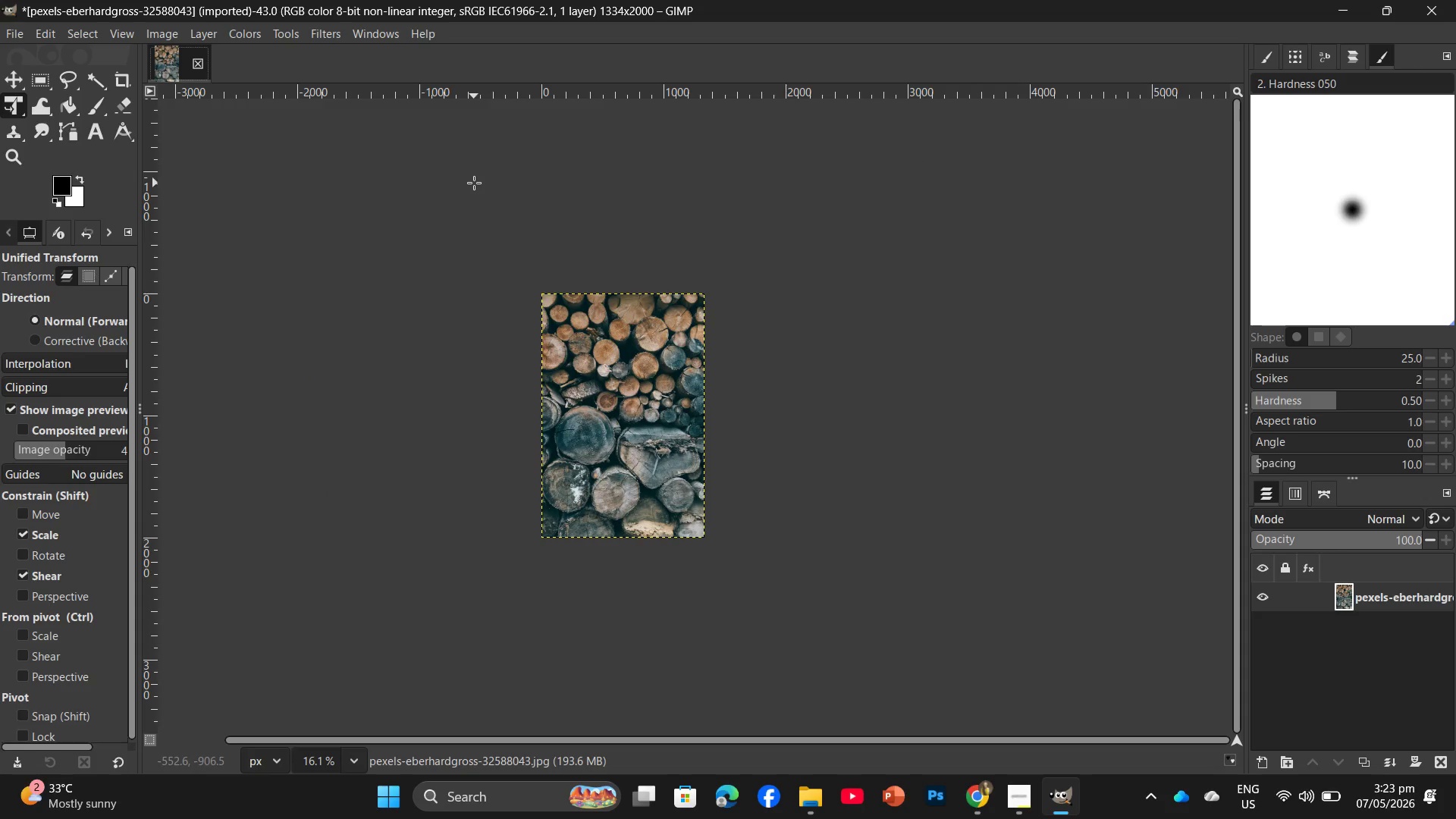 
wait(6.61)
 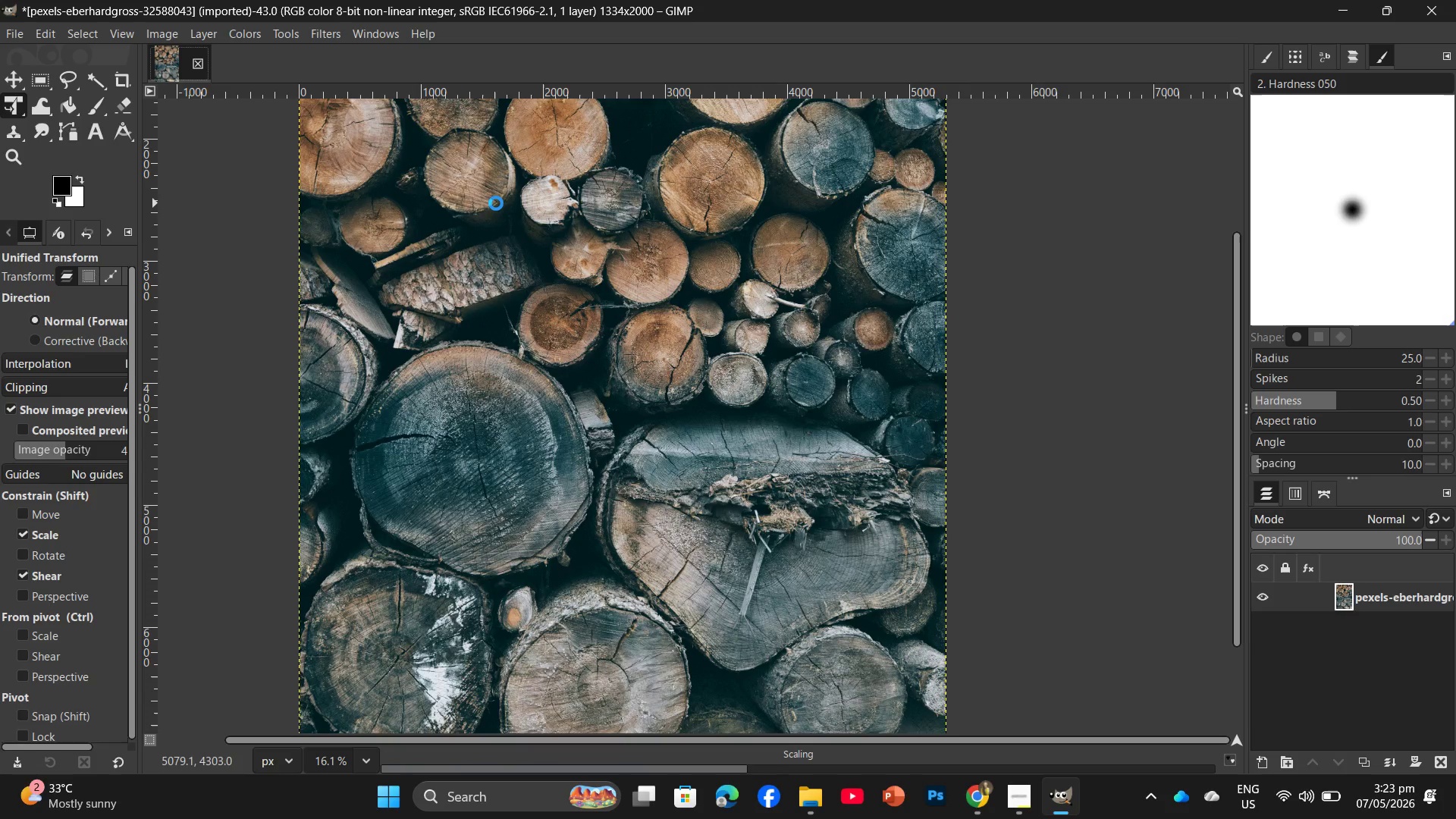 
left_click([328, 31])
 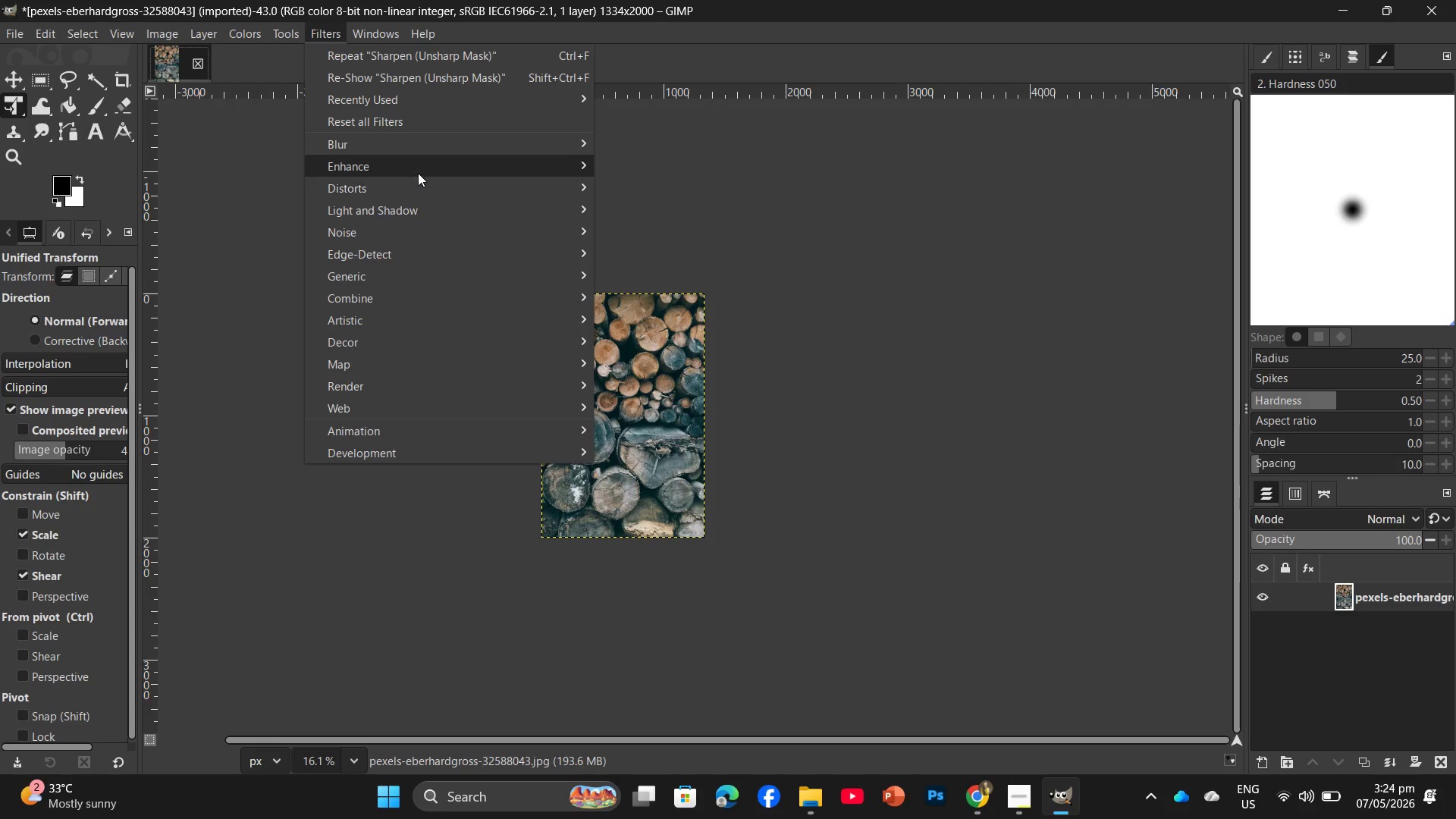 
left_click([425, 164])
 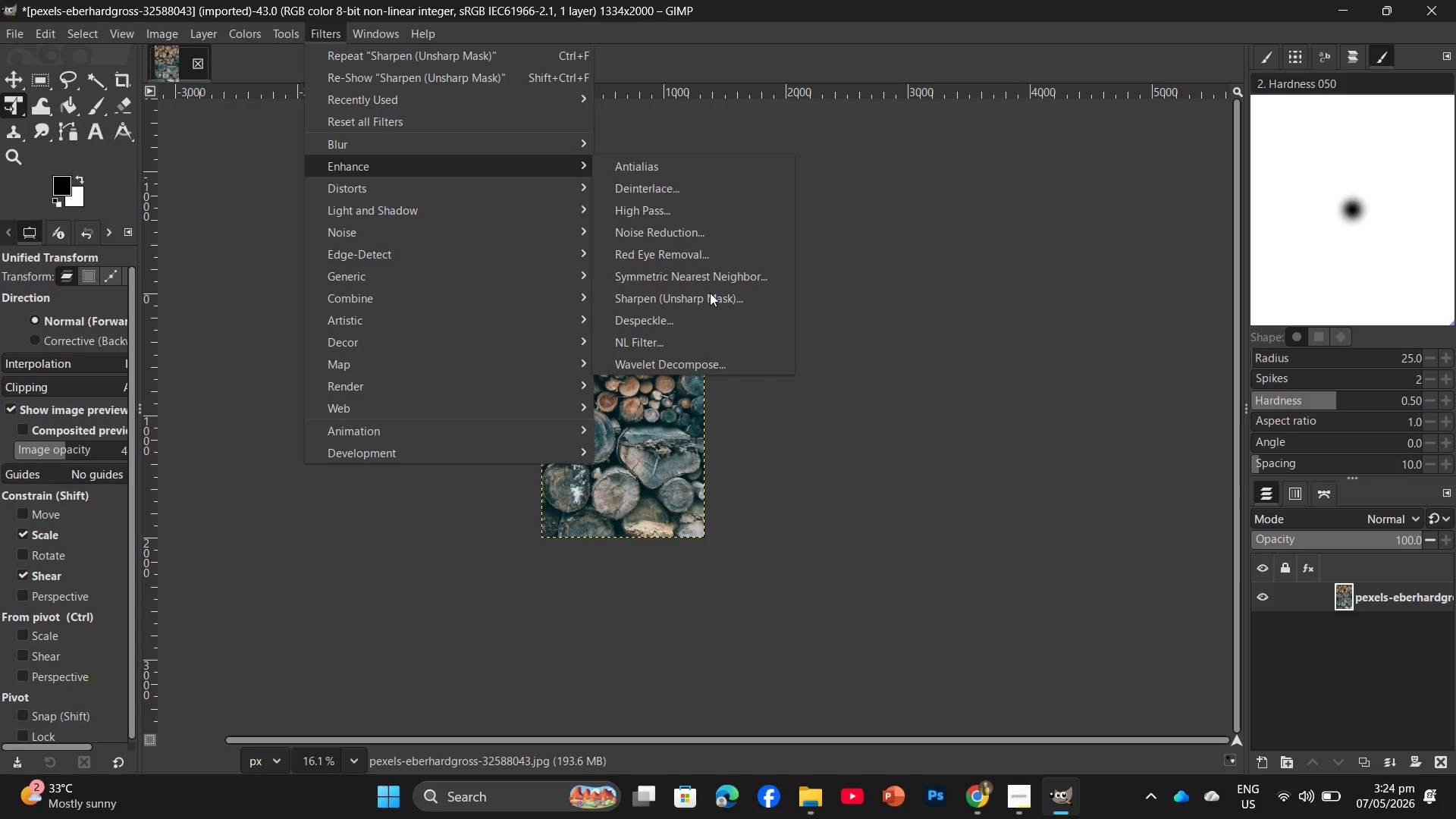 
left_click([708, 297])
 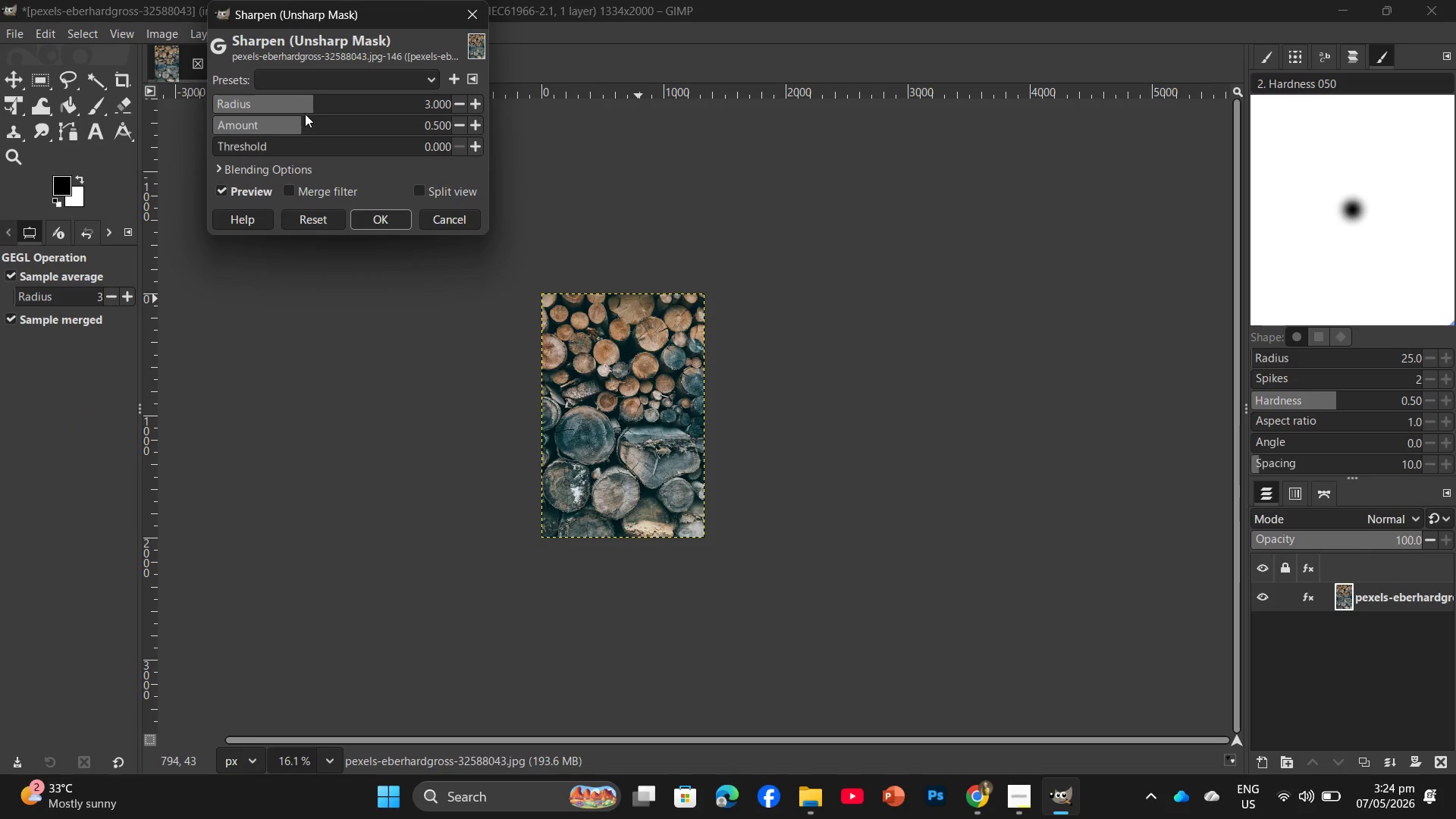 
hold_key(key=ControlLeft, duration=2.56)
scroll: coordinate [567, 237], scroll_direction: up, amount: 21.0
 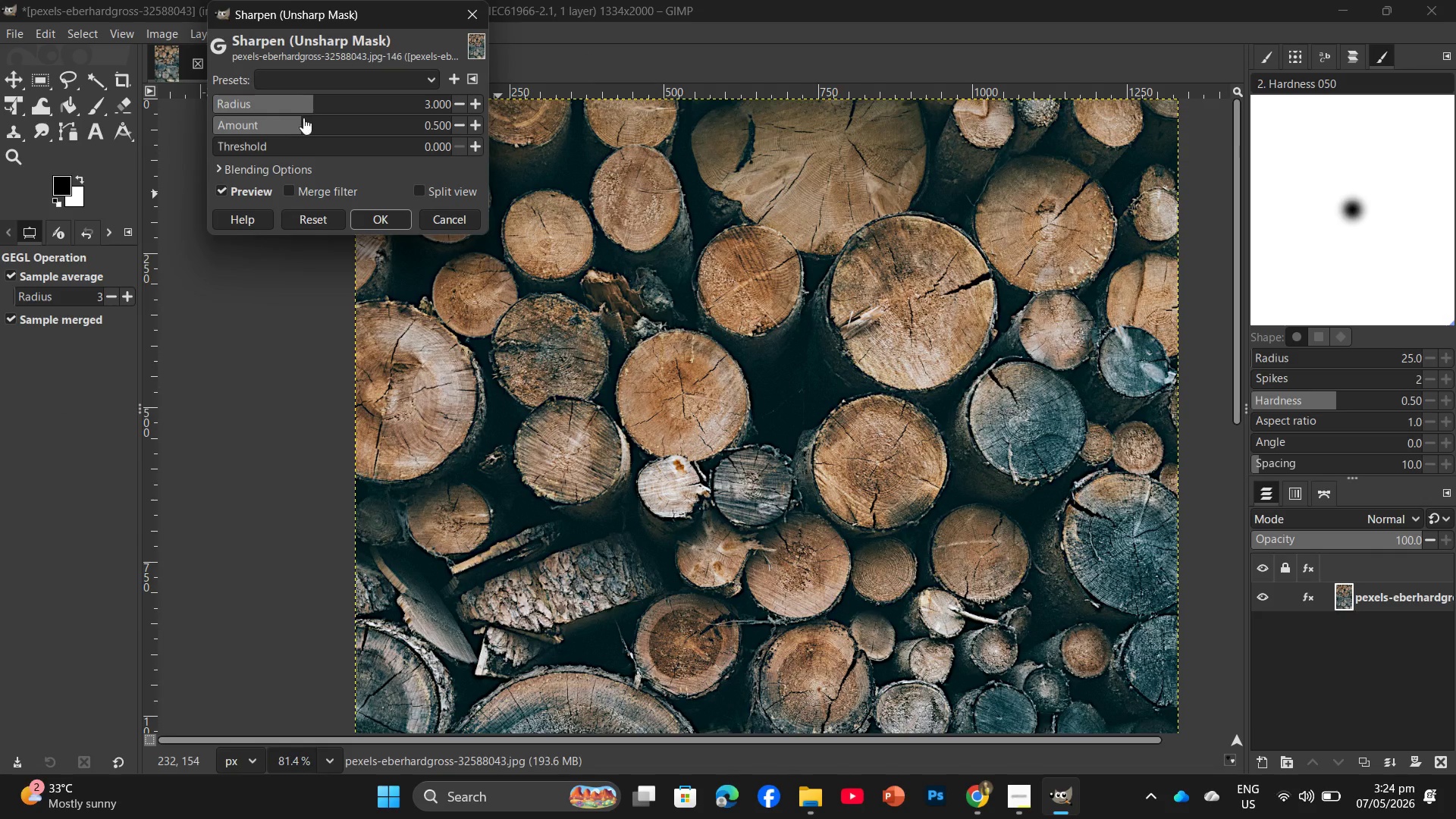 
left_click_drag(start_coordinate=[301, 121], to_coordinate=[326, 118])
 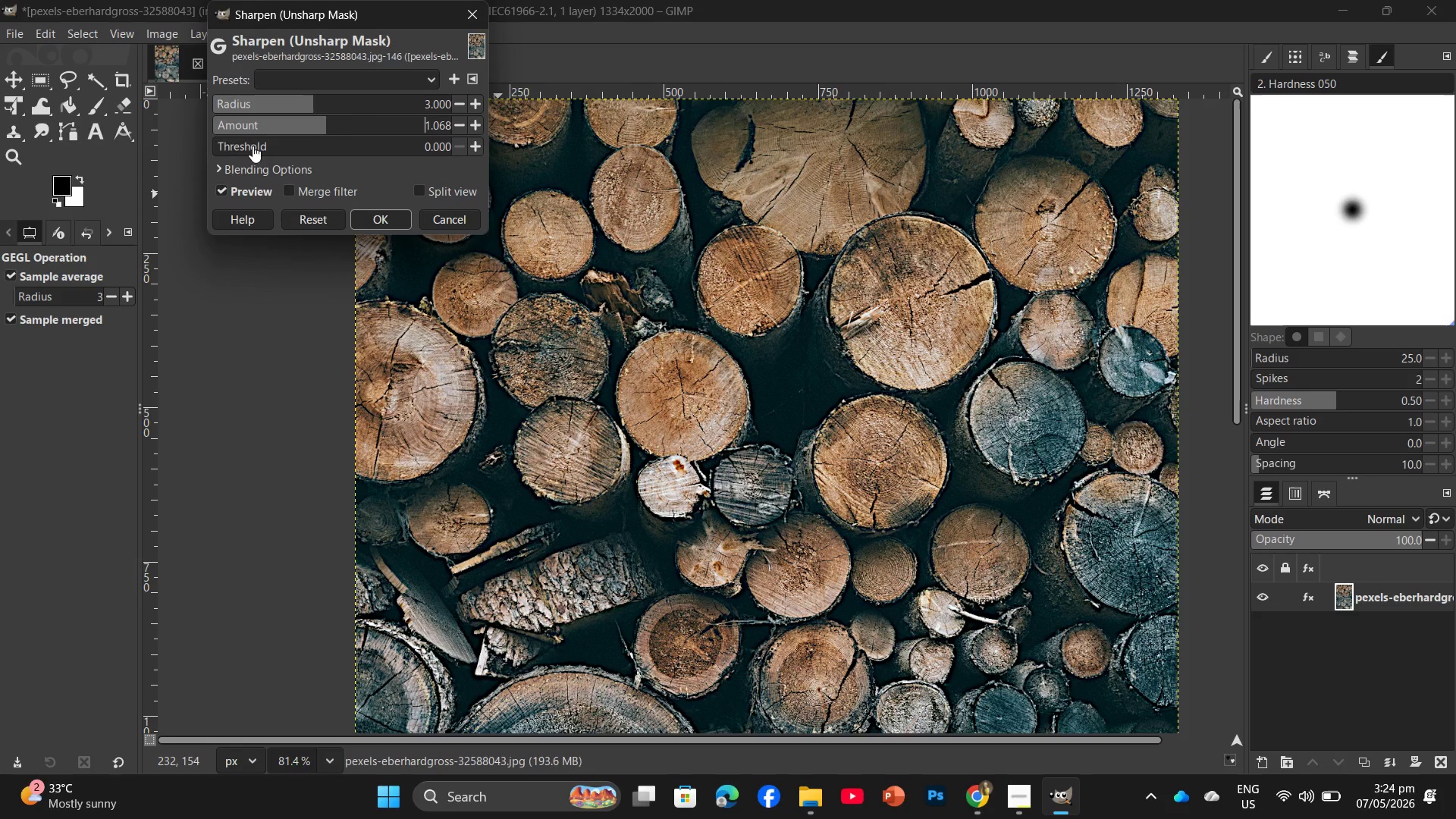 
left_click_drag(start_coordinate=[253, 146], to_coordinate=[271, 145])
 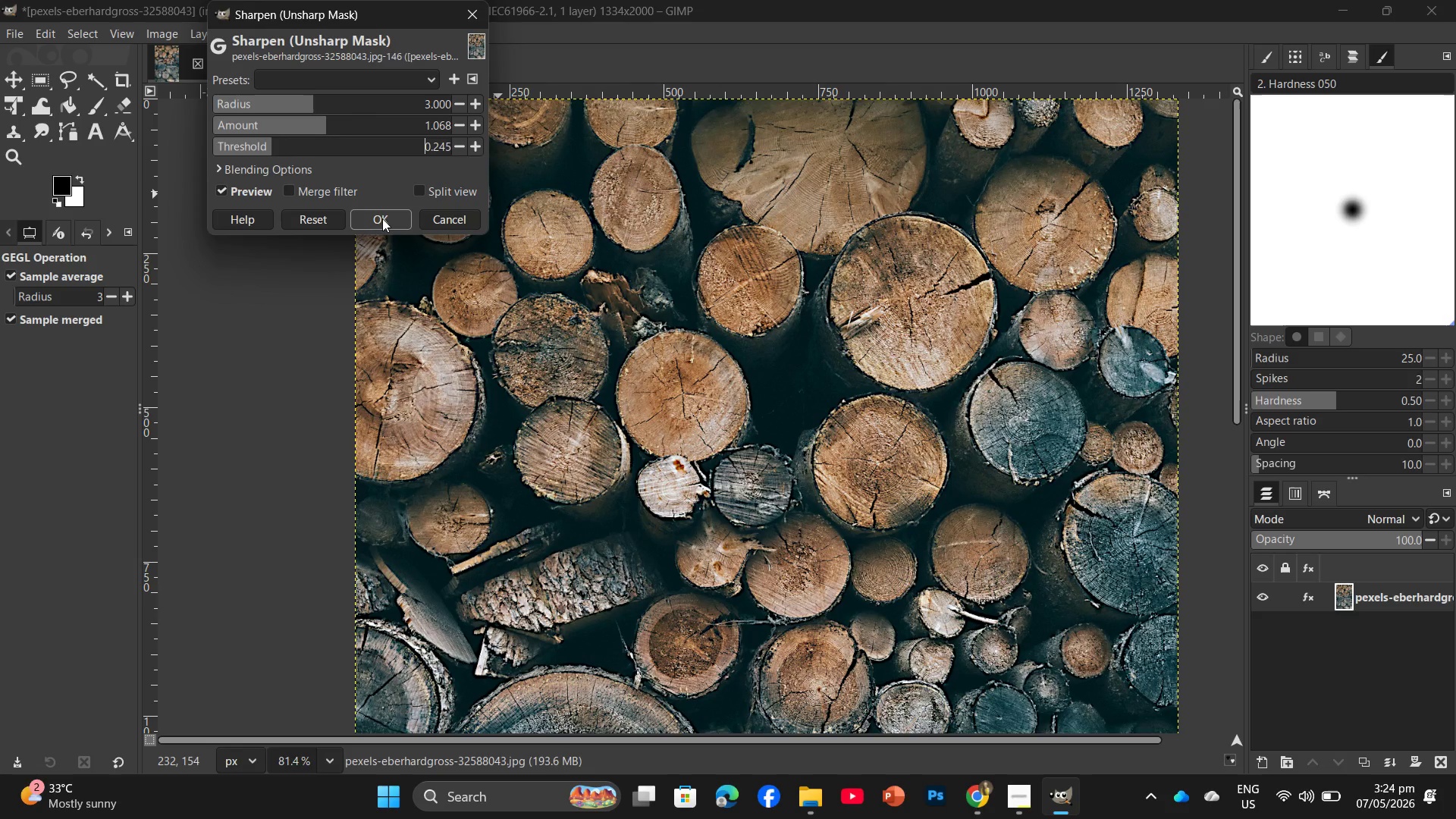 
left_click([384, 221])
 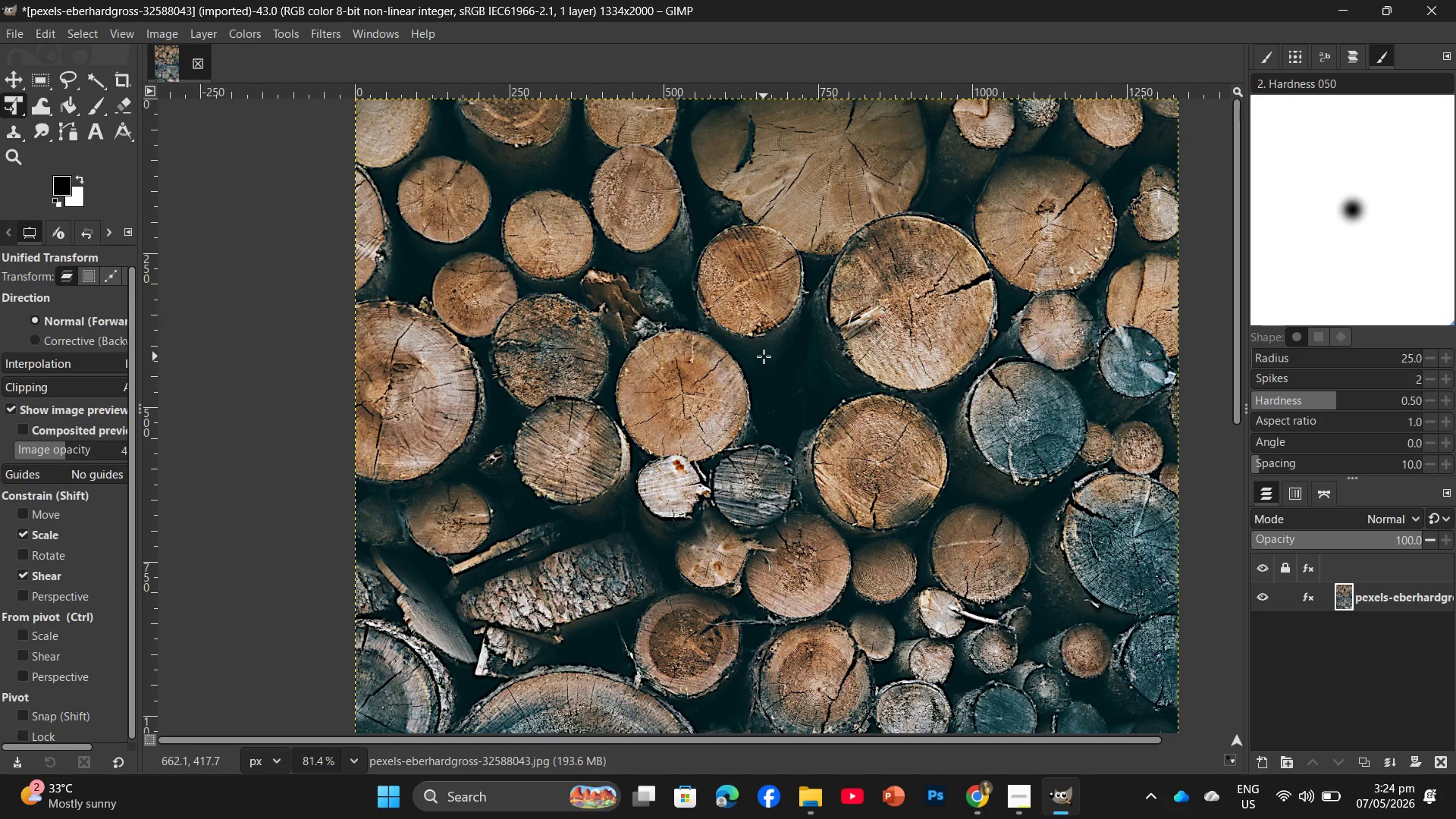 
key(Control+Shift+E)
 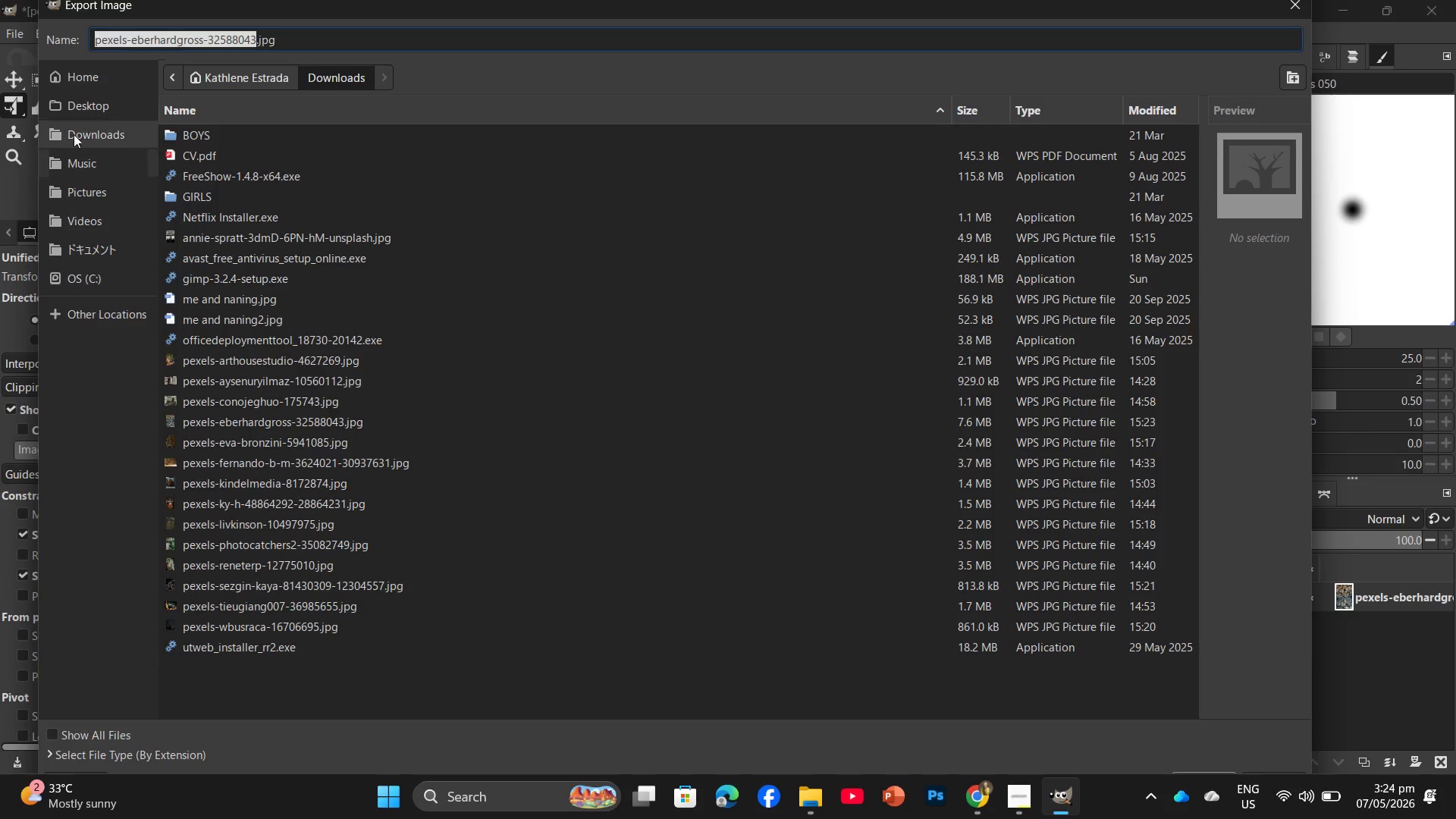 
left_click([68, 102])
 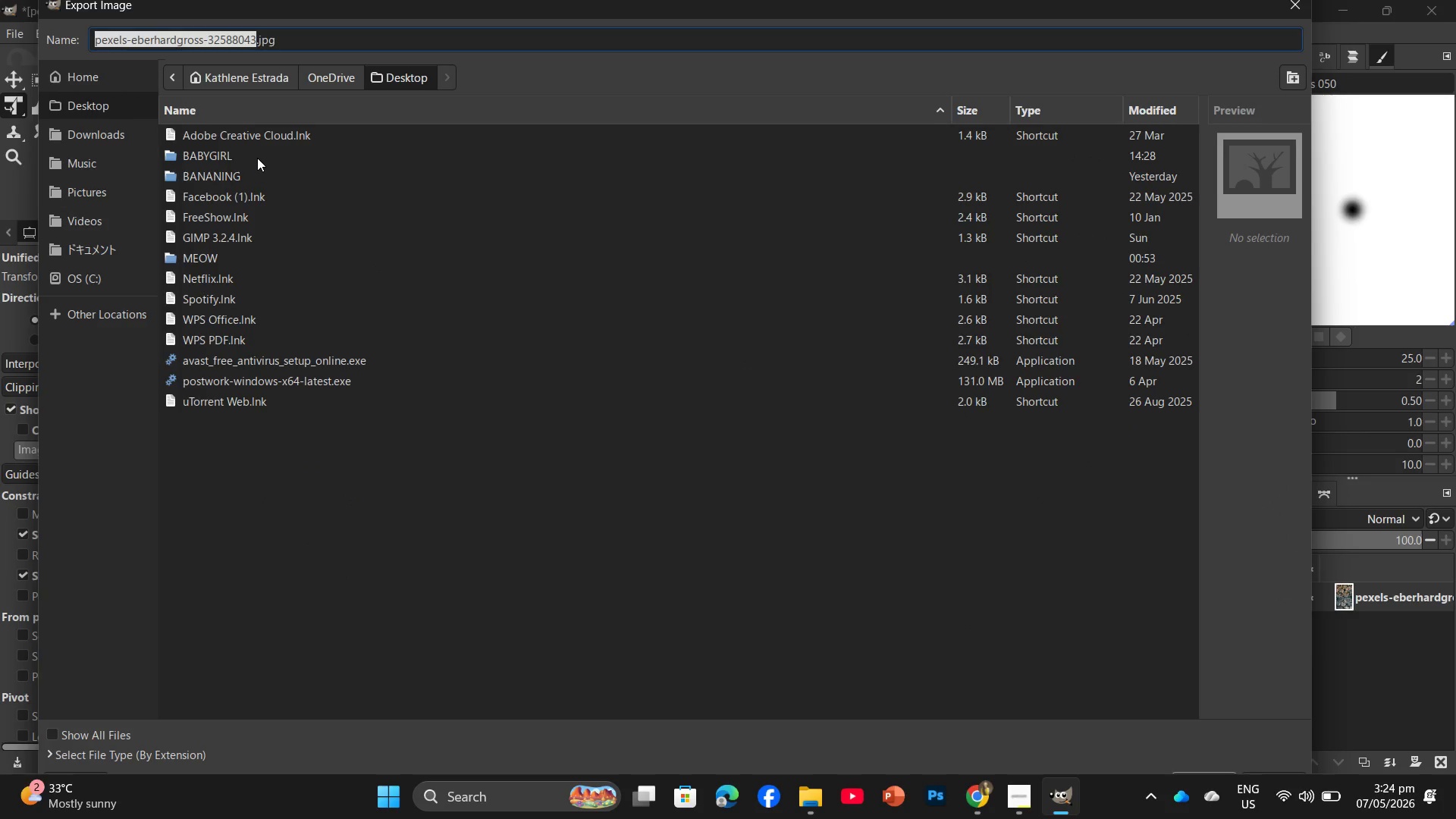 
double_click([258, 155])
 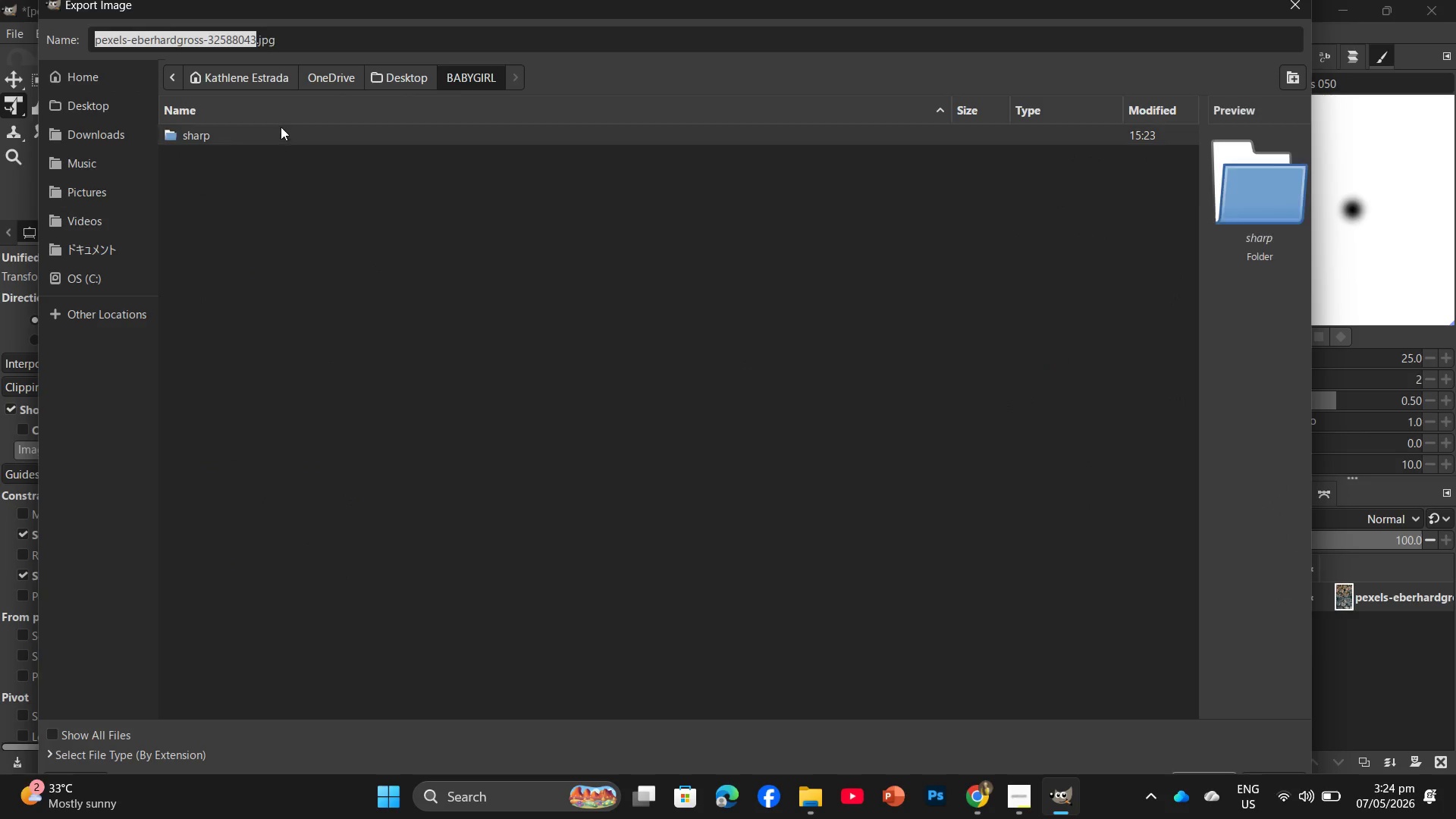 
double_click([281, 127])
 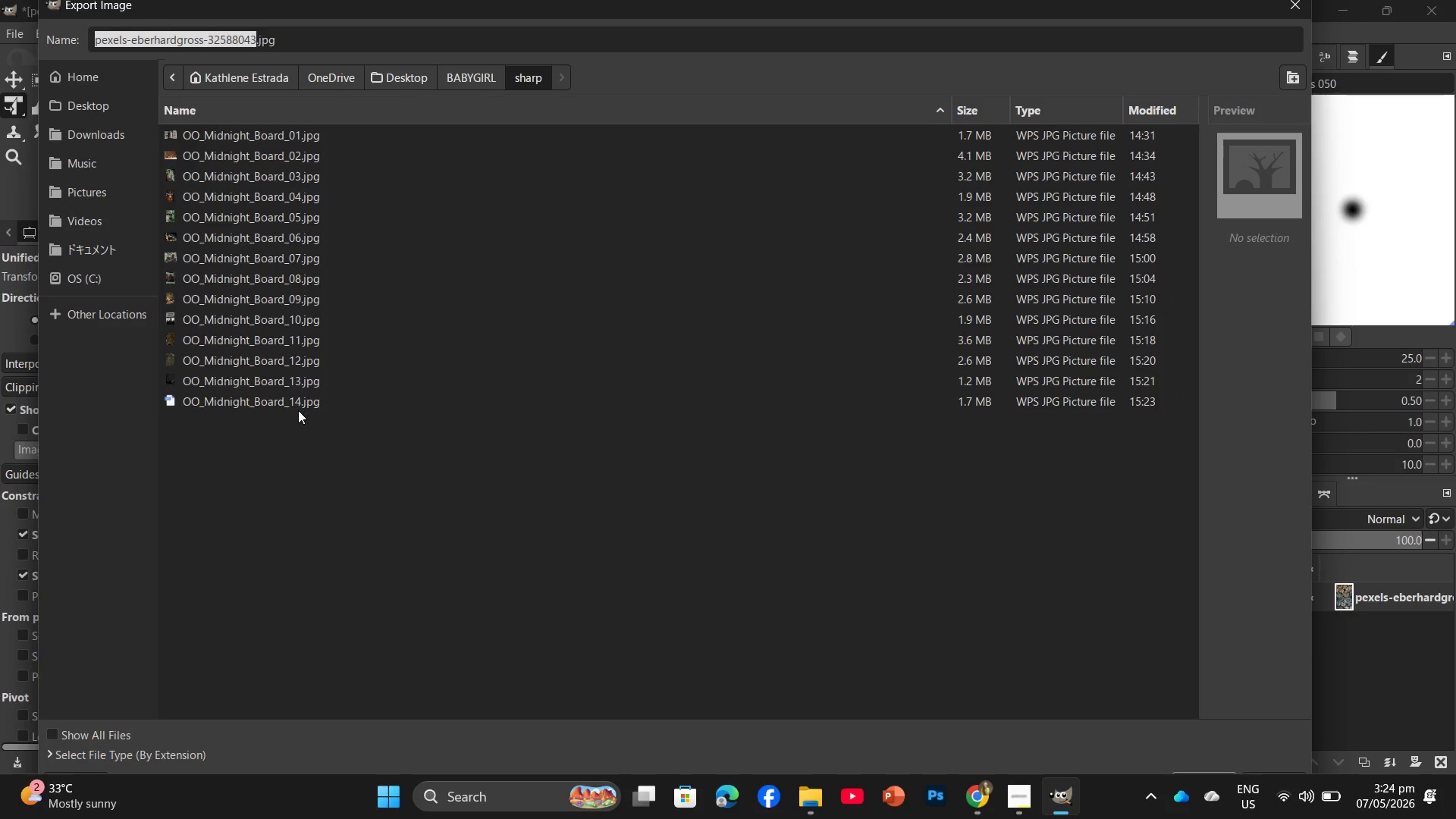 
left_click([308, 407])
 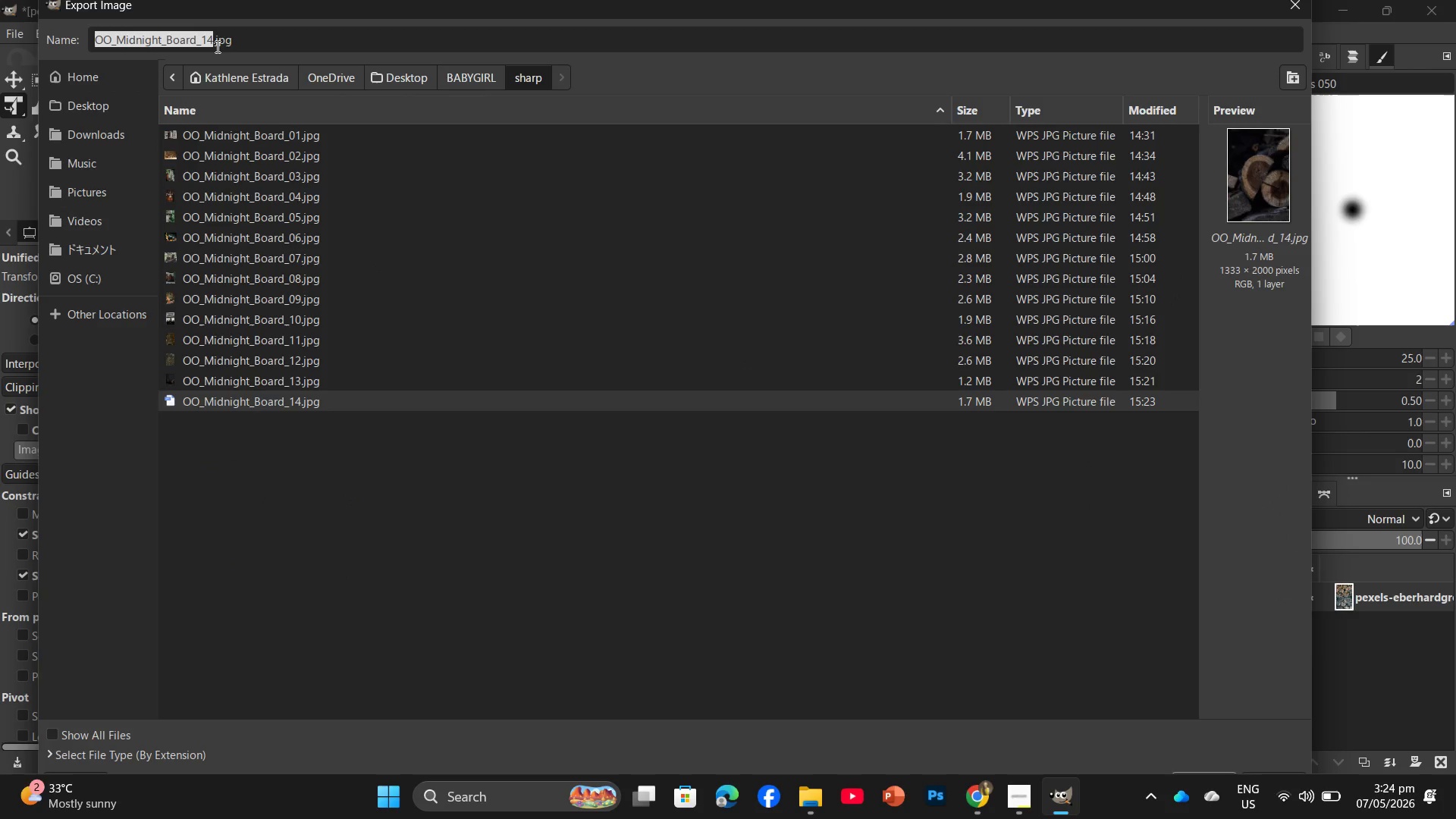 
left_click([212, 34])
 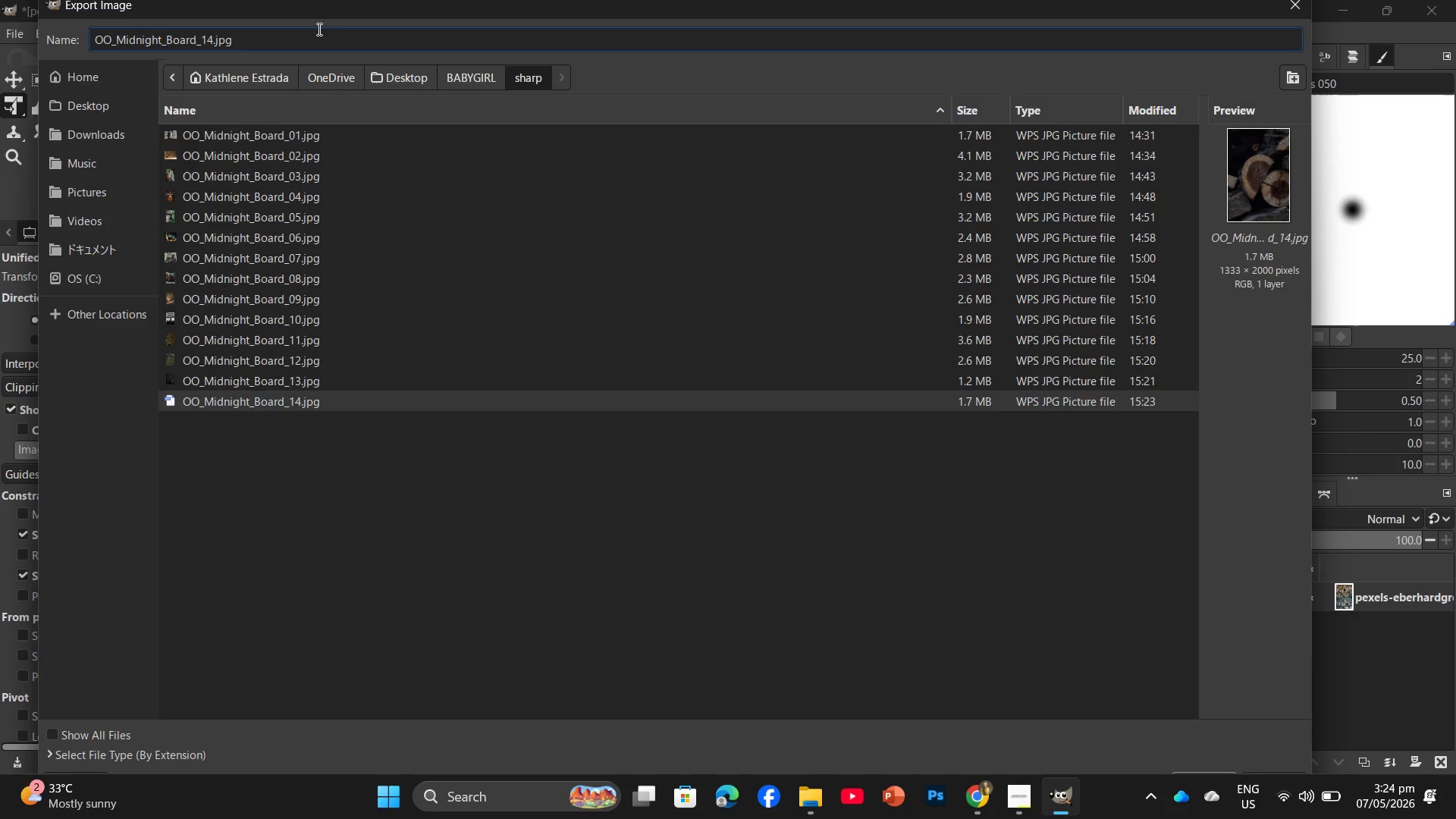 
key(Backspace)
 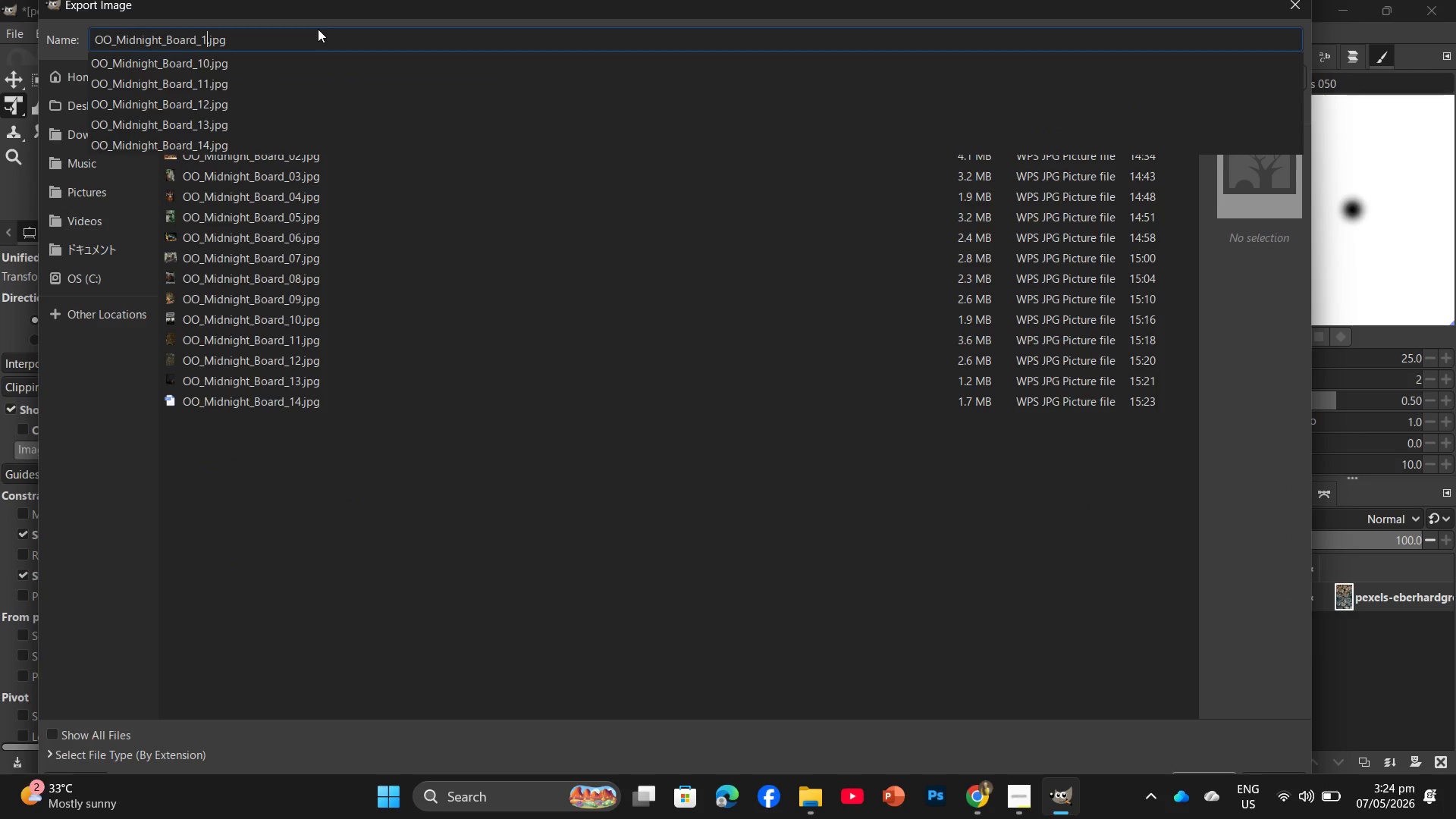 
key(Numpad5)
 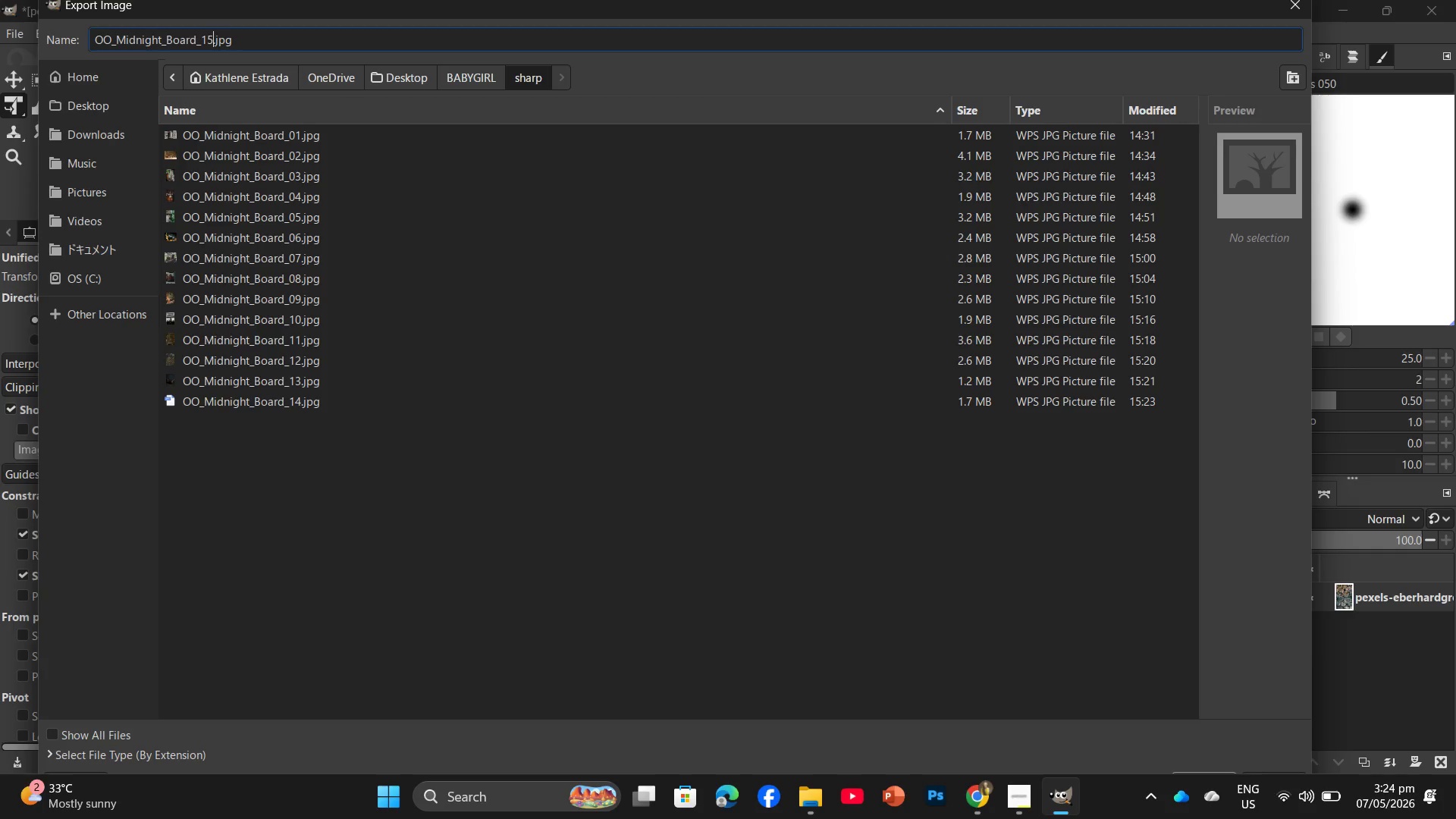 
key(NumpadEnter)
 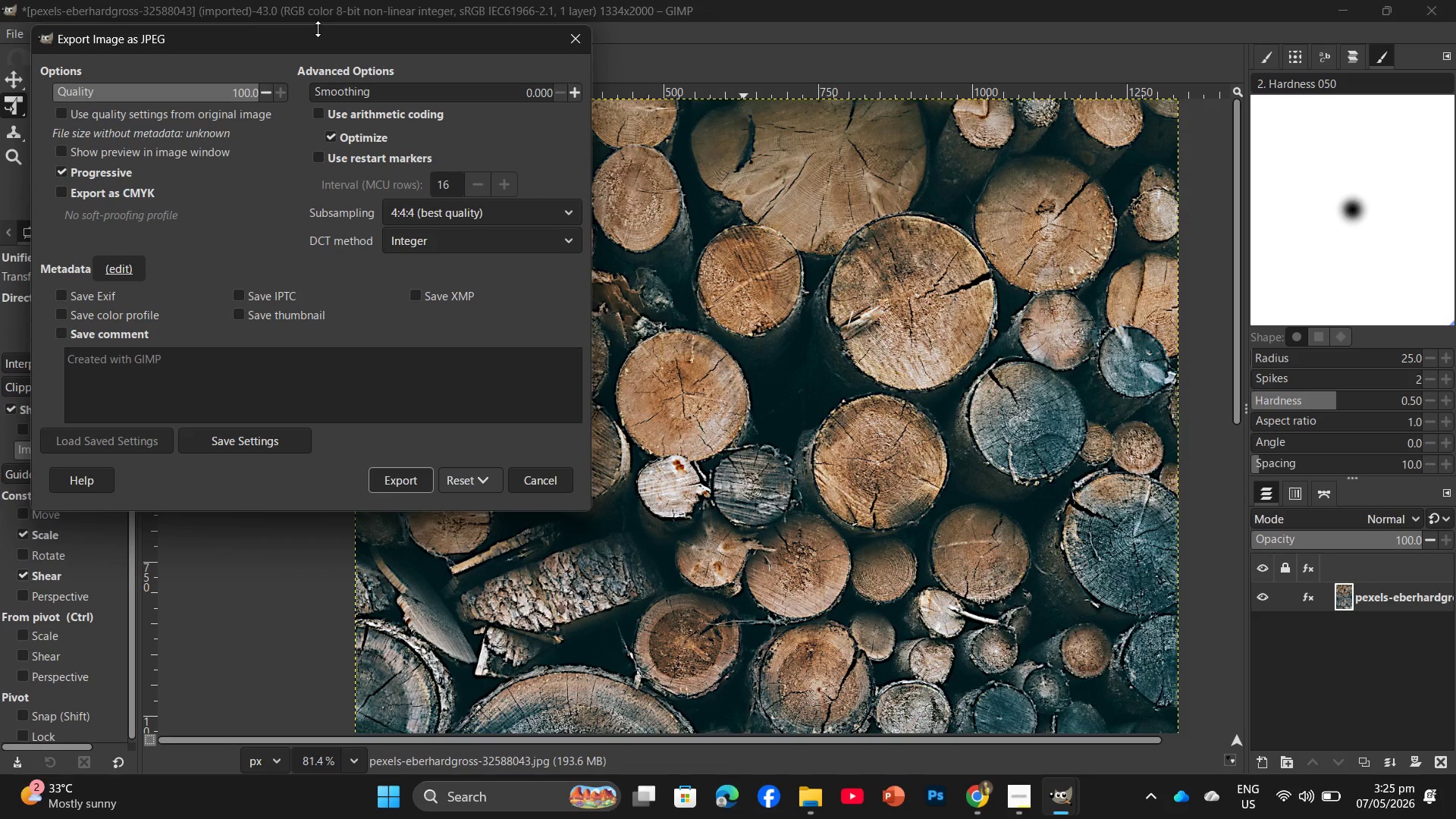 
wait(33.39)
 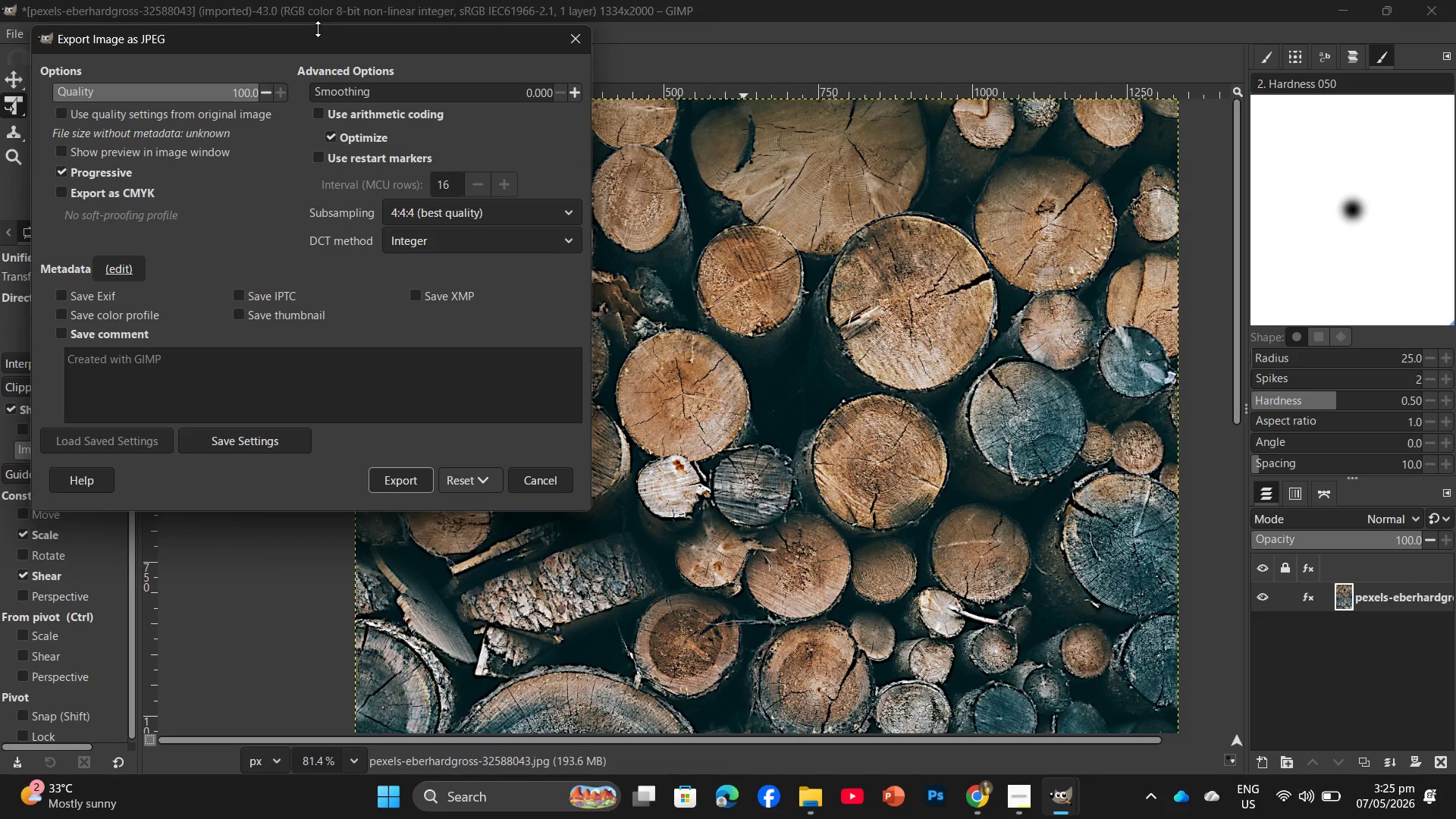 
left_click([375, 482])
 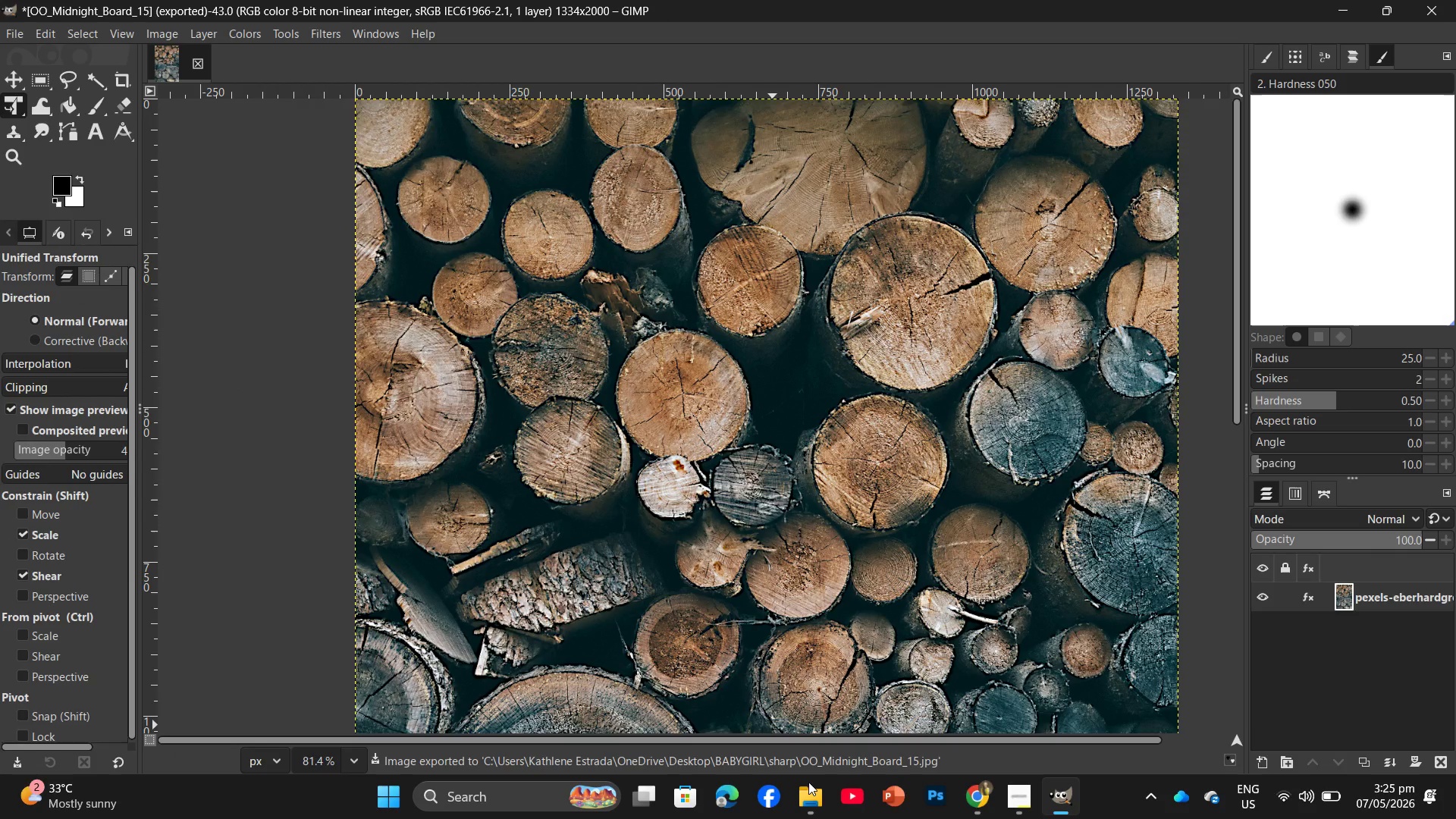 
left_click([999, 793])